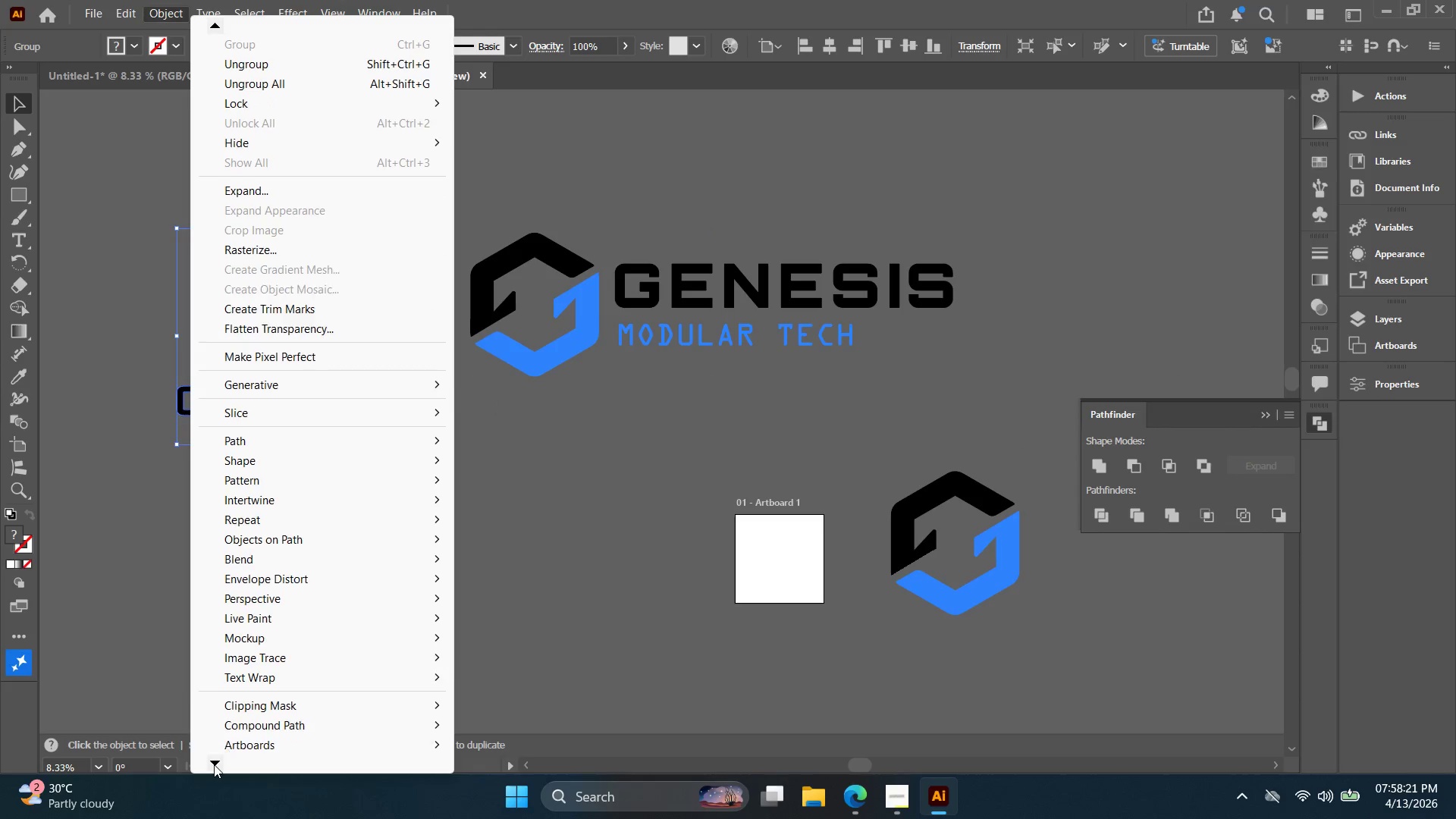 
triple_click([214, 764])
 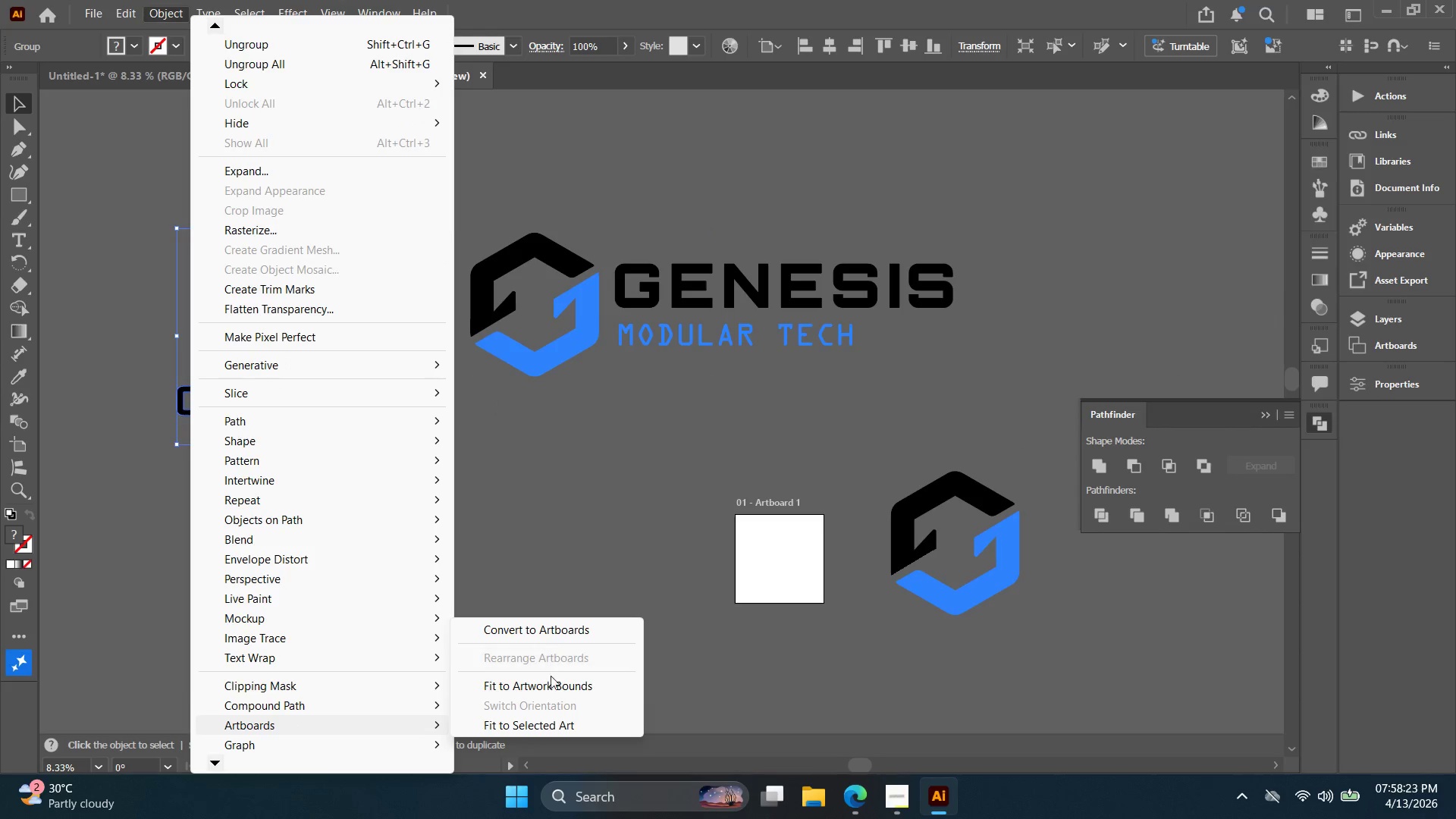 
left_click([545, 730])
 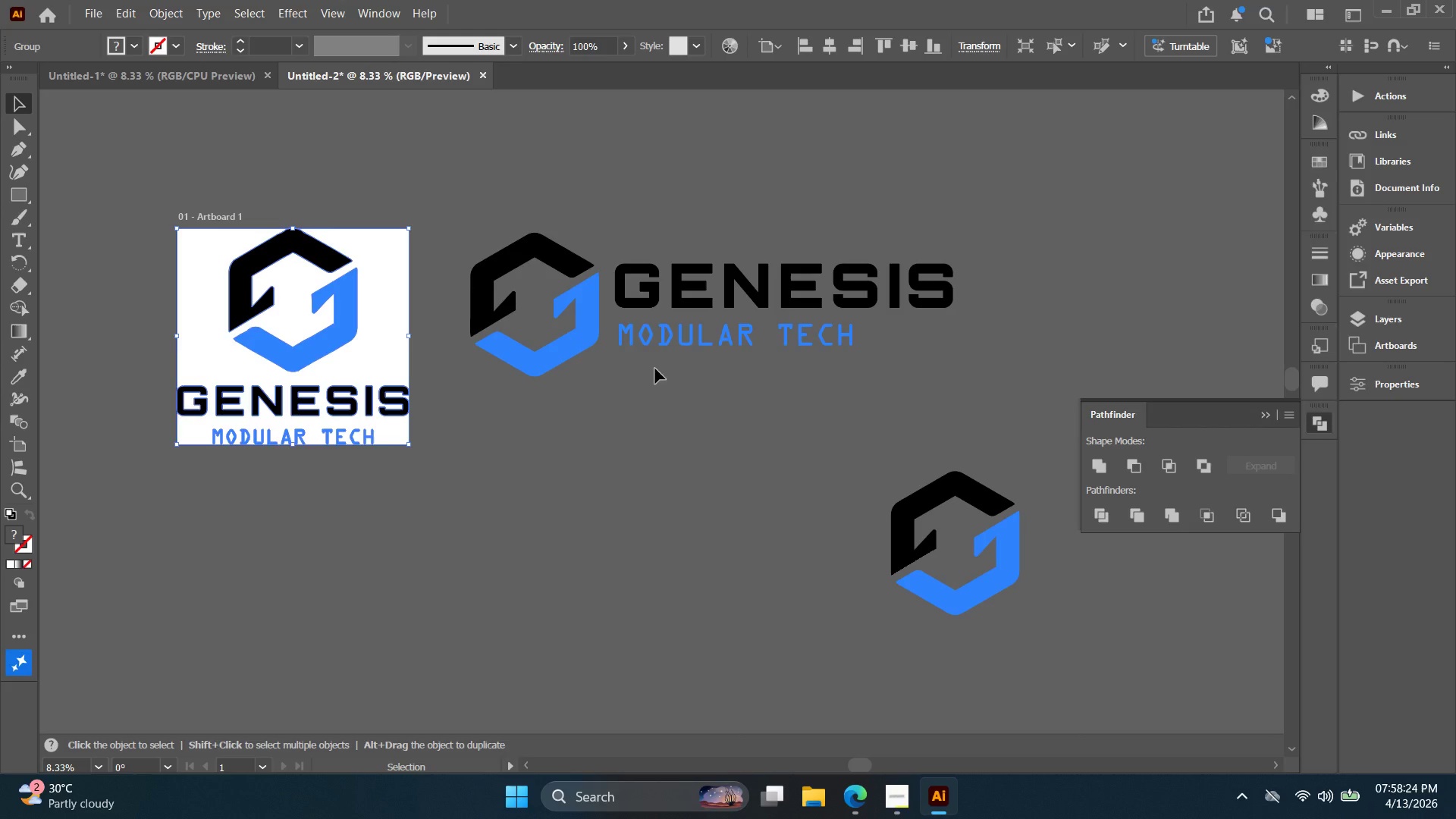 
left_click_drag(start_coordinate=[701, 419], to_coordinate=[587, 220])
 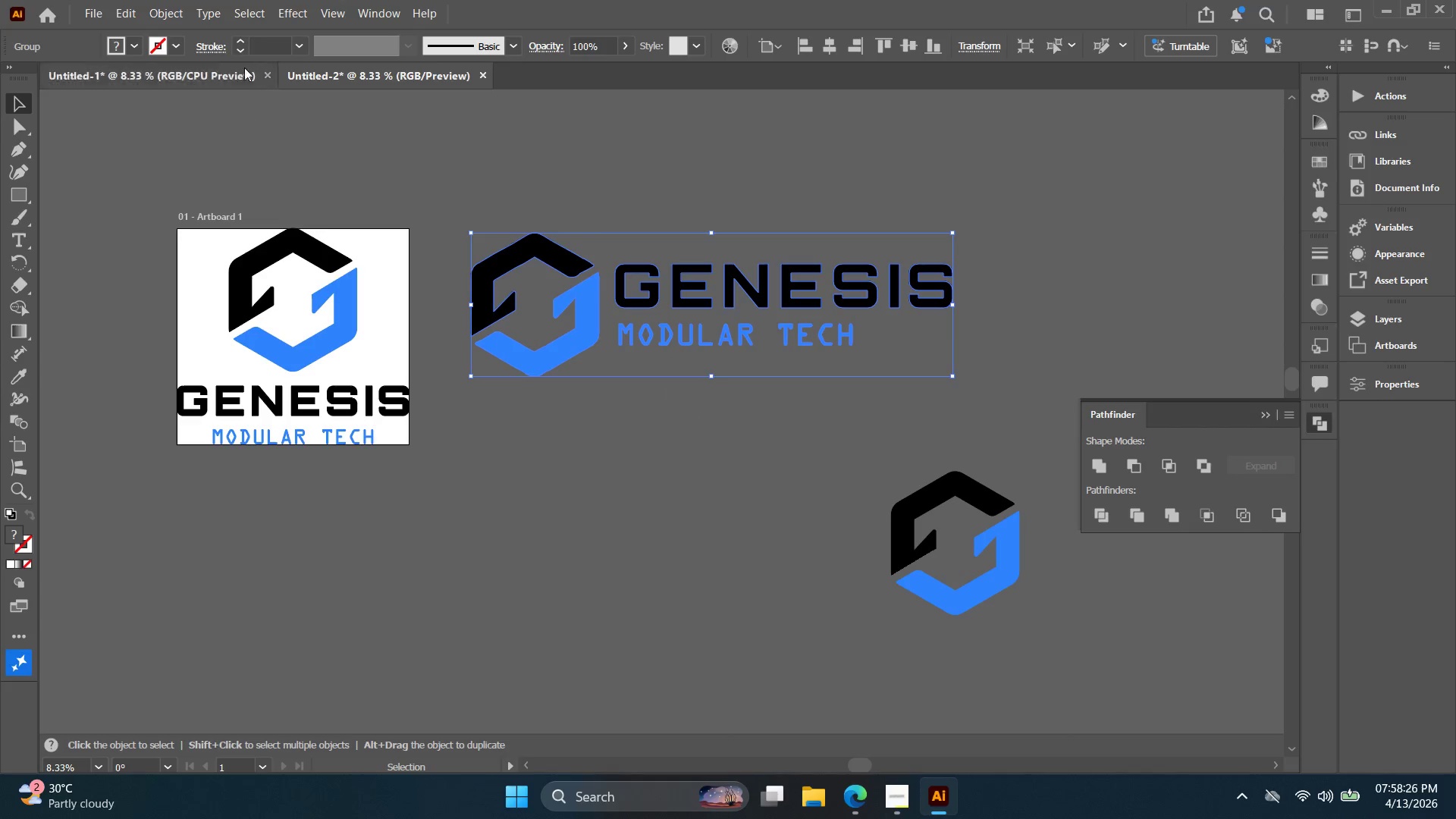 
left_click([171, 15])
 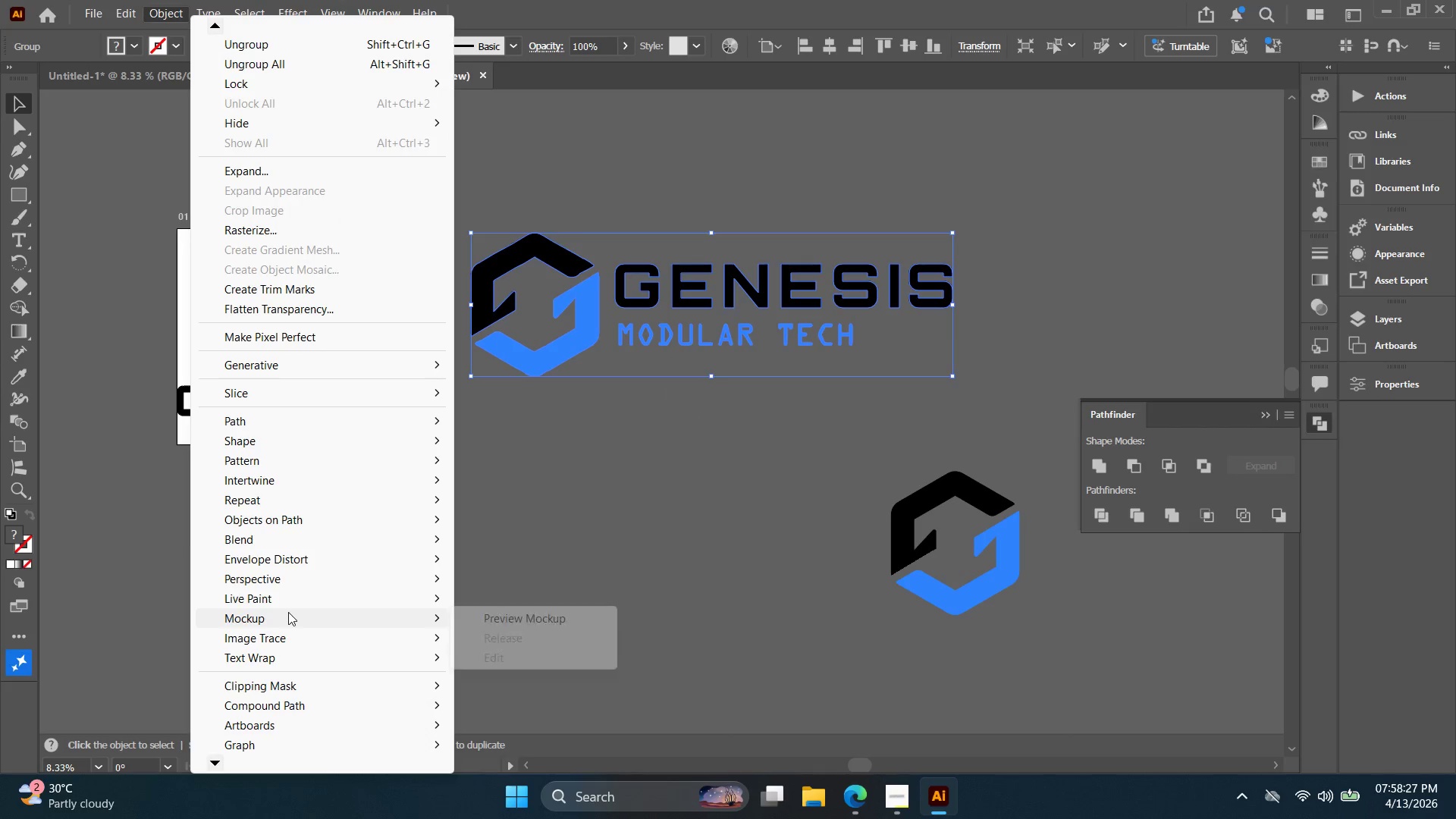 
mouse_move([338, 728])
 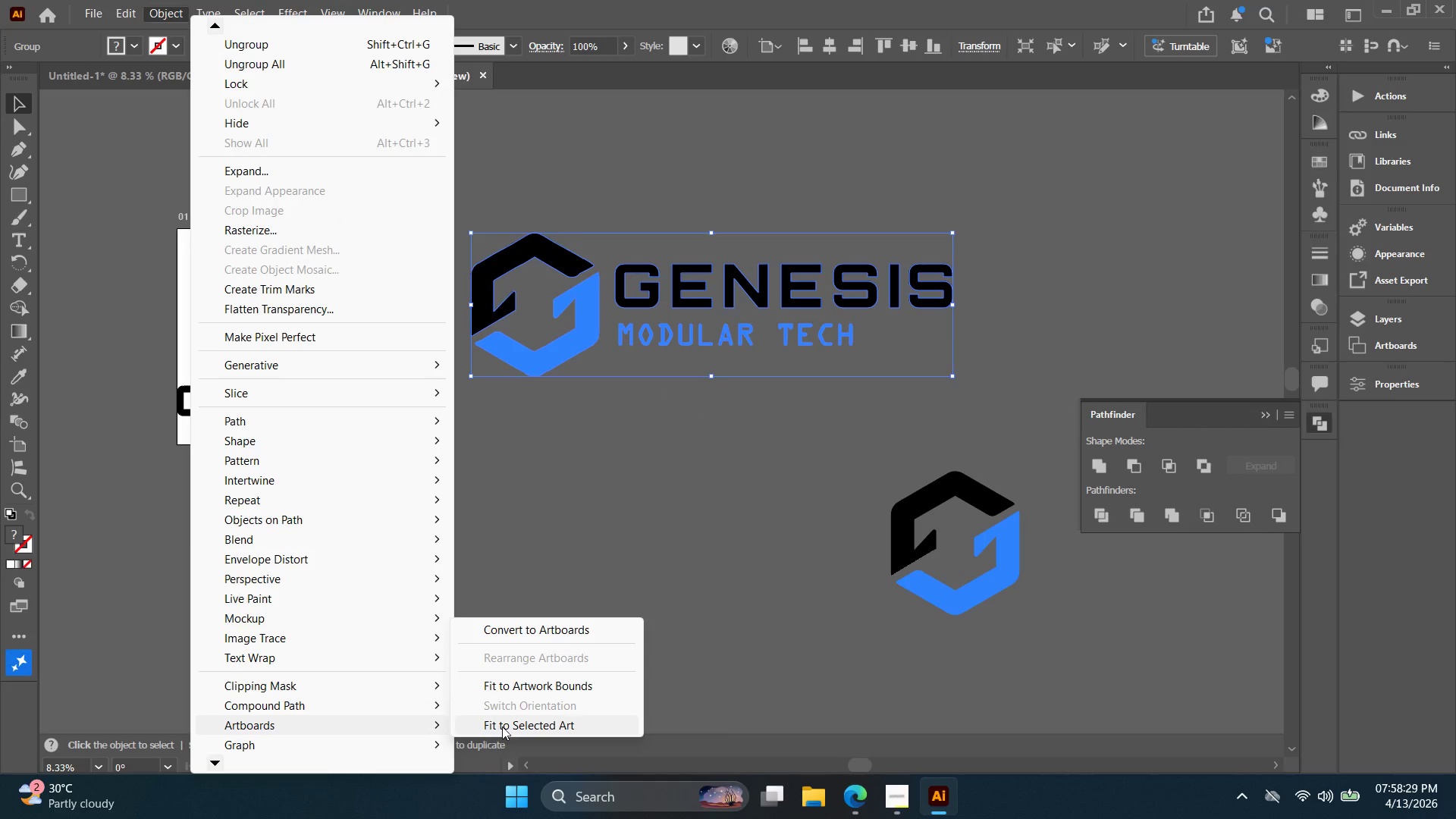 
left_click([502, 726])
 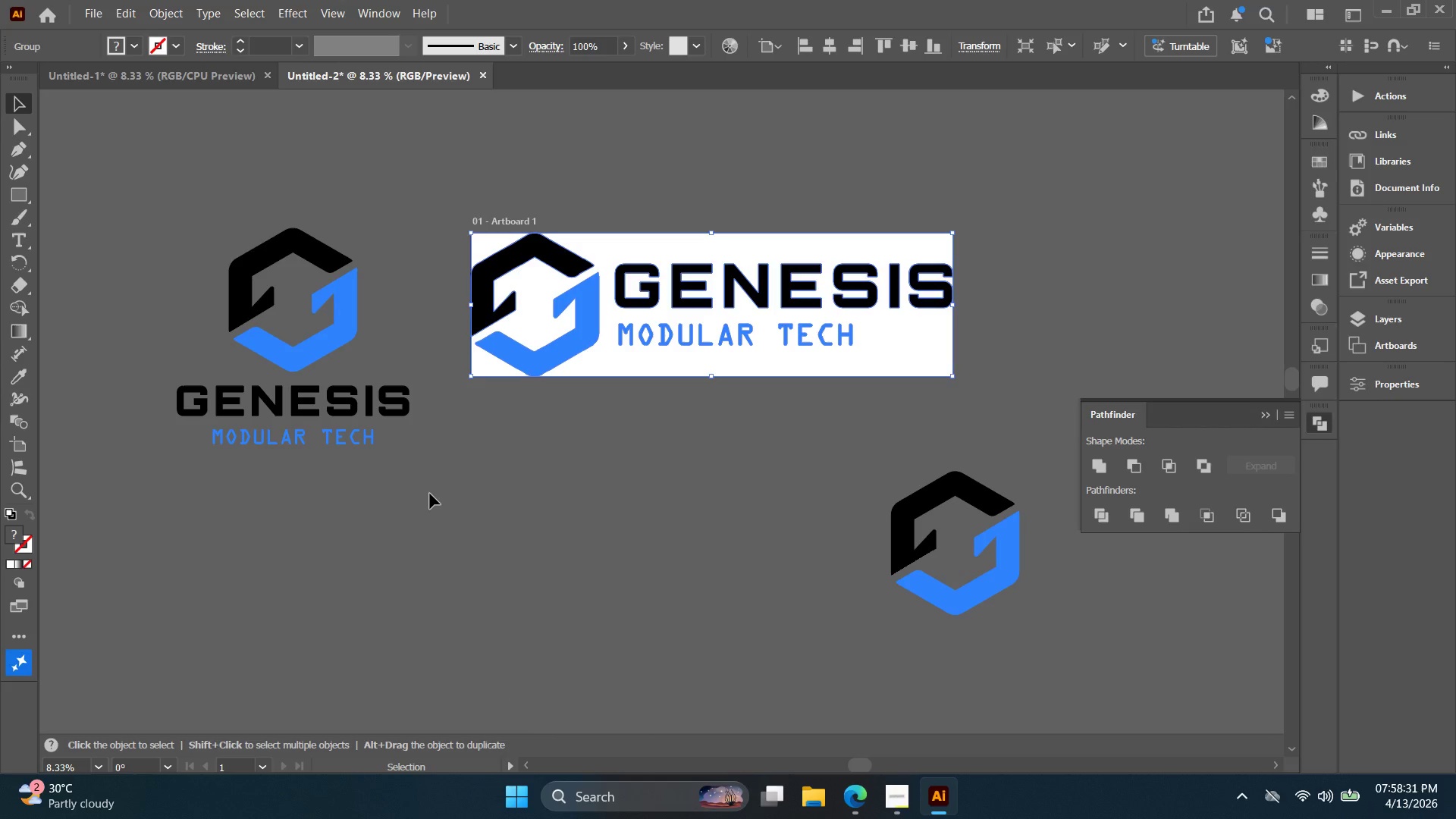 
key(Control+Z)
 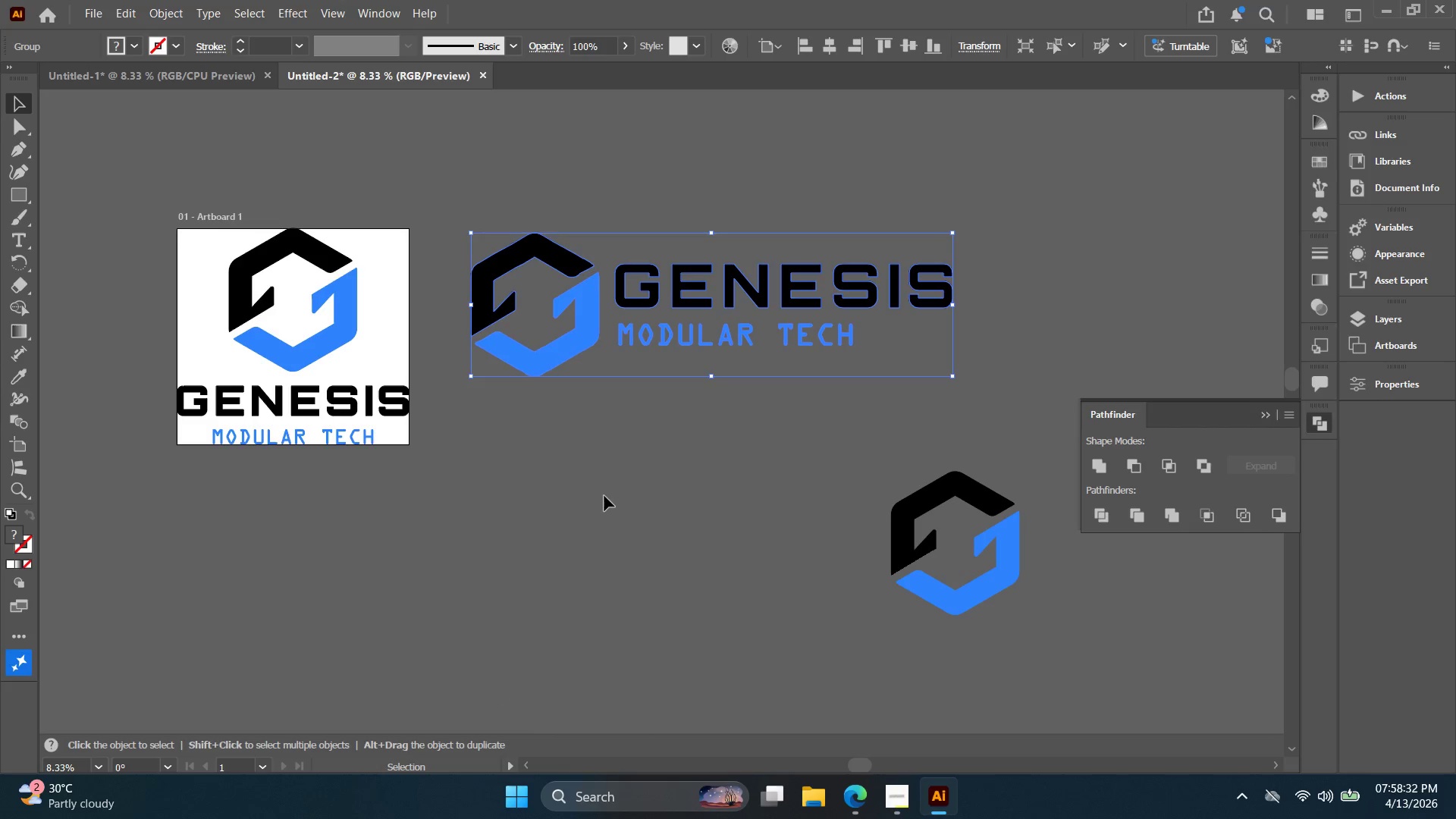 
hold_key(key=Space, duration=0.36)
 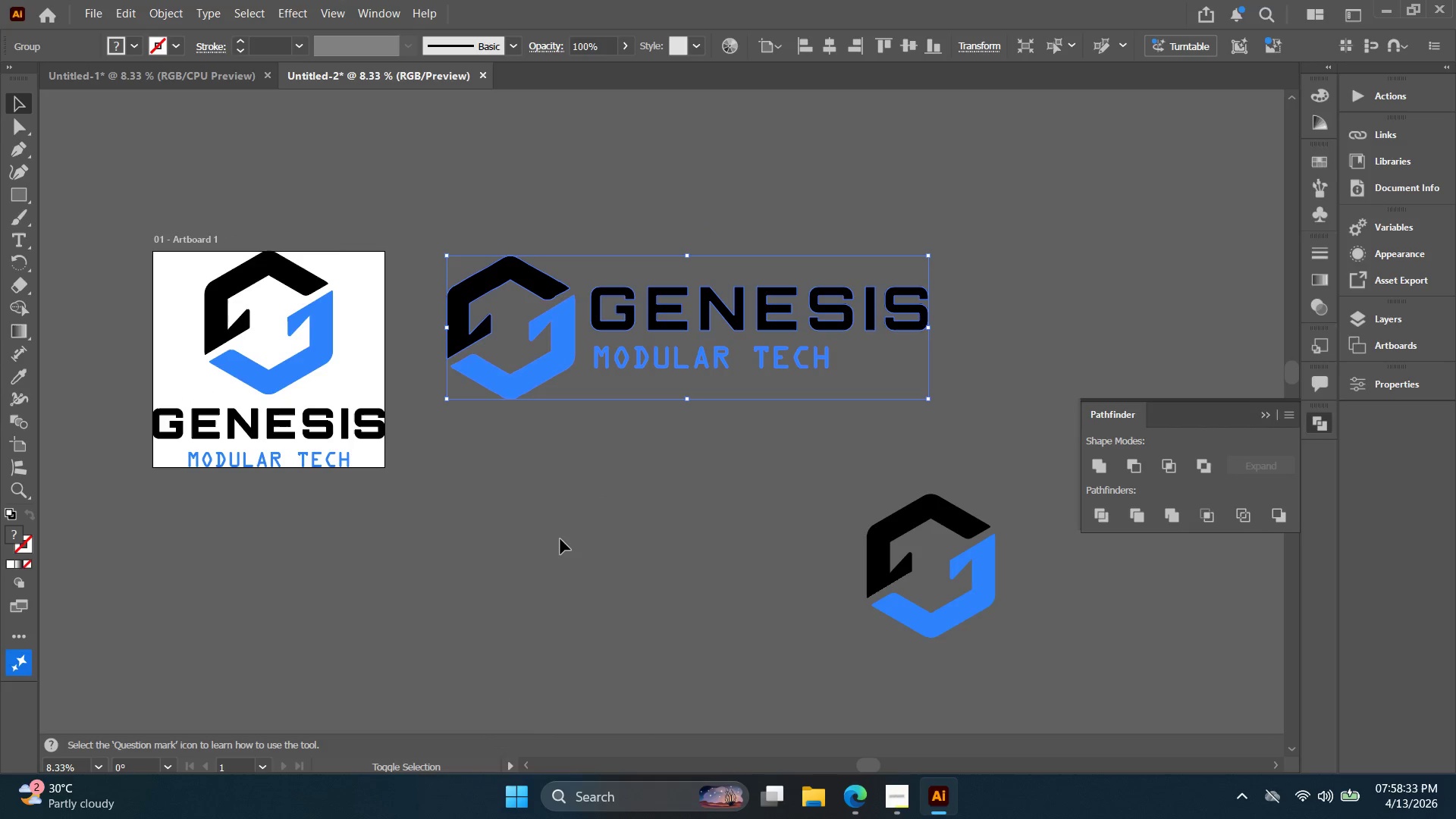 
left_click_drag(start_coordinate=[585, 516], to_coordinate=[560, 539])
 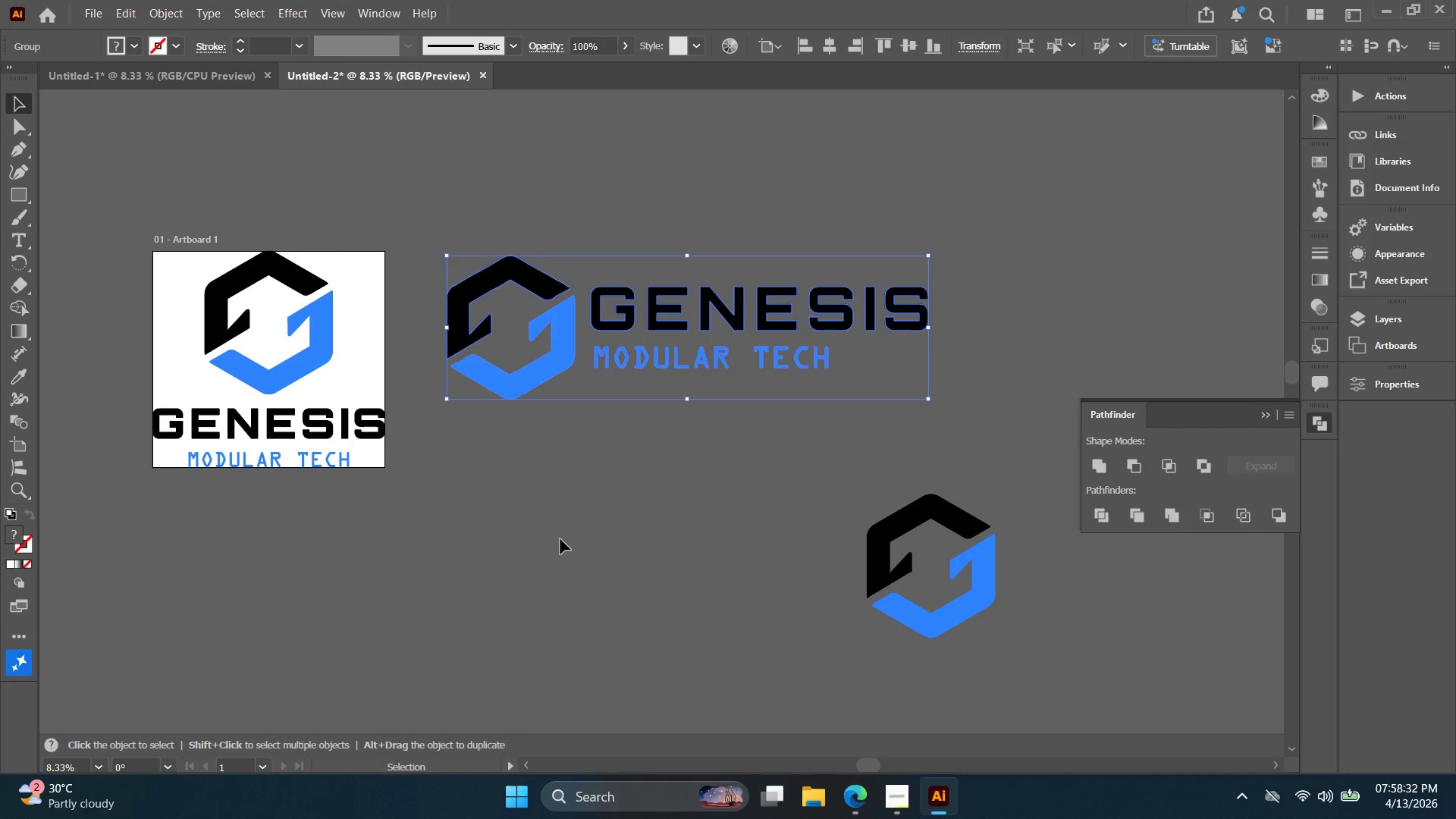 
key(Shift+O)
 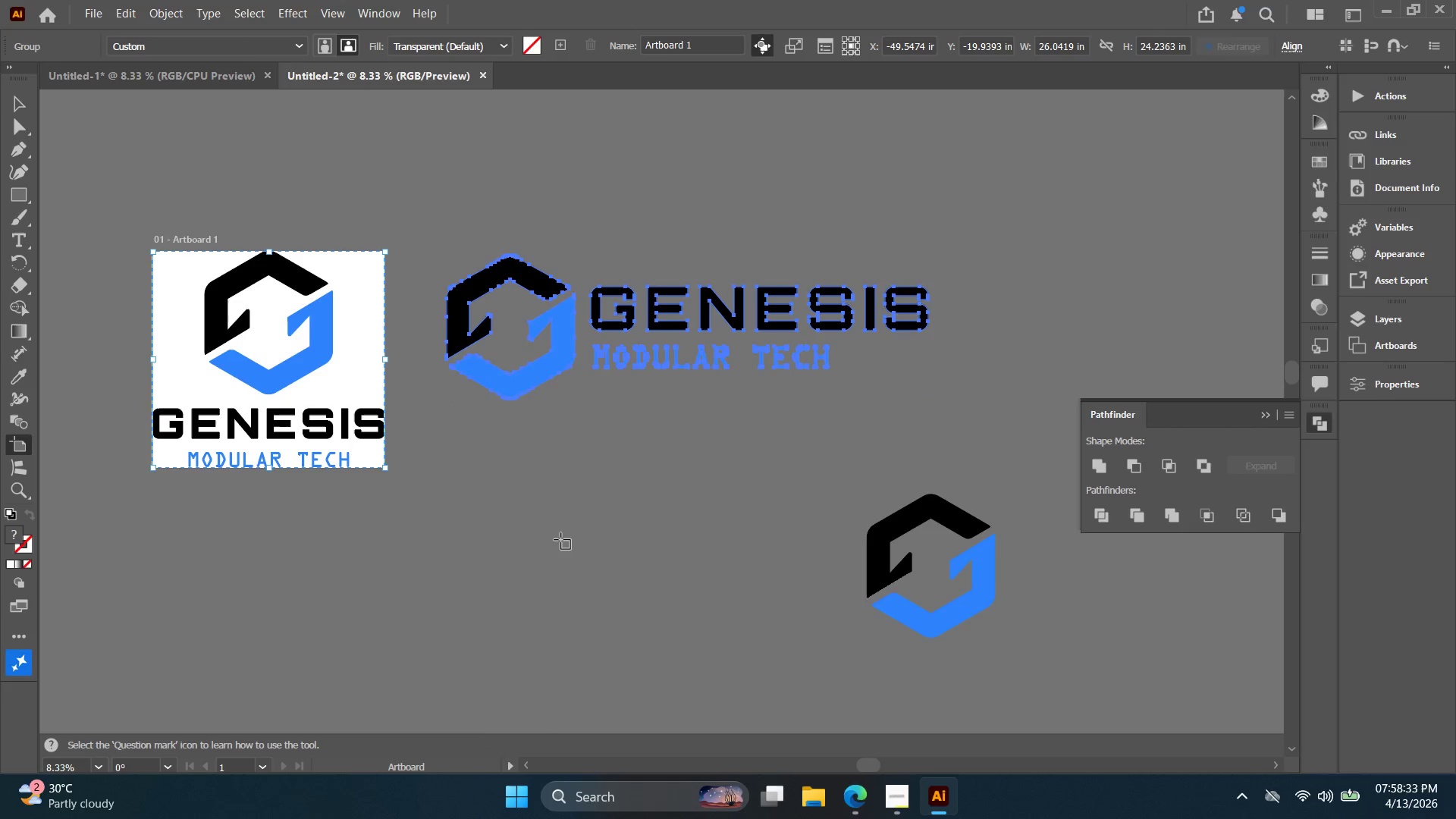 
key(Alt+AltLeft)
 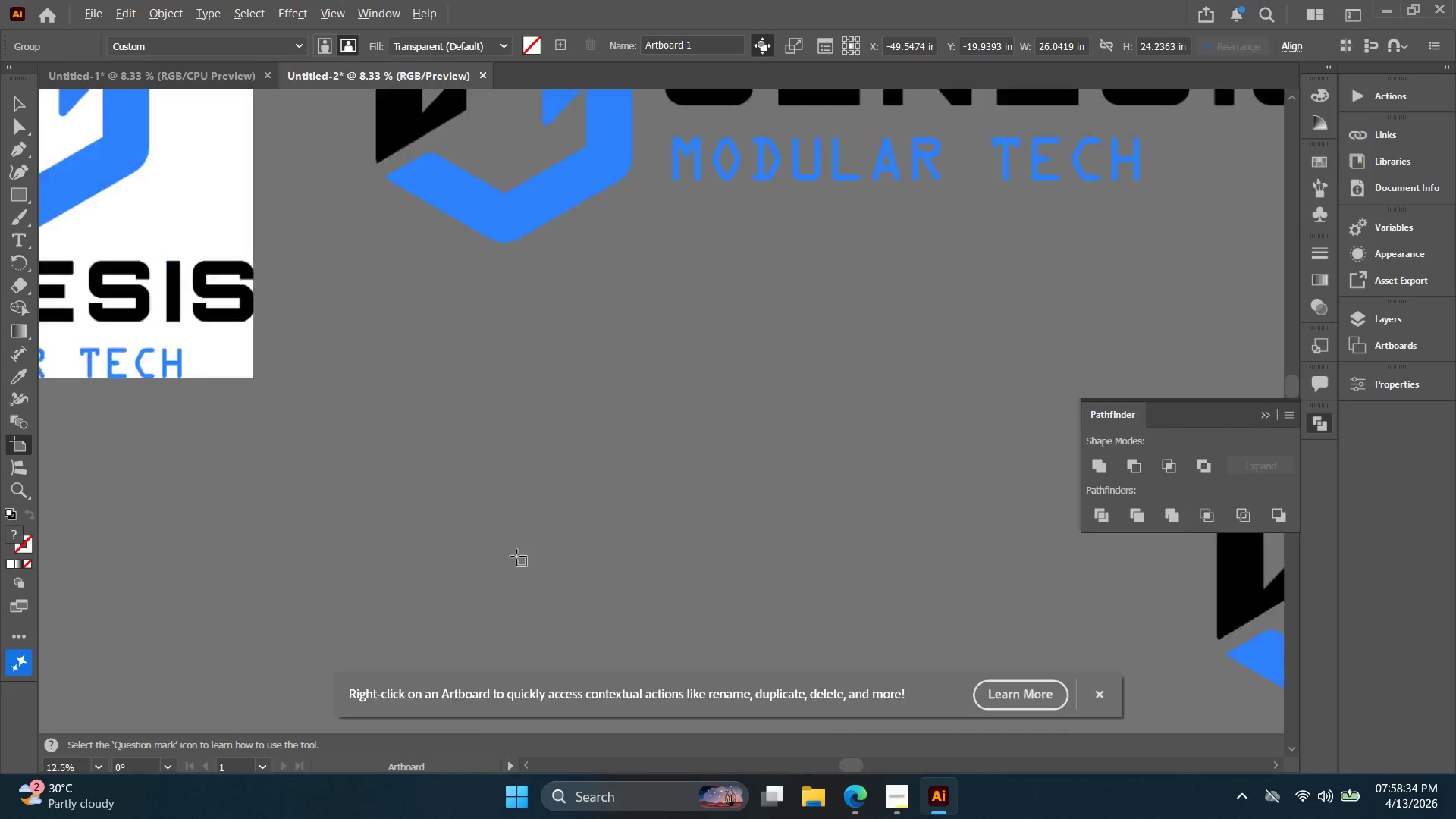 
scroll: coordinate [516, 556], scroll_direction: up, amount: 3.0
 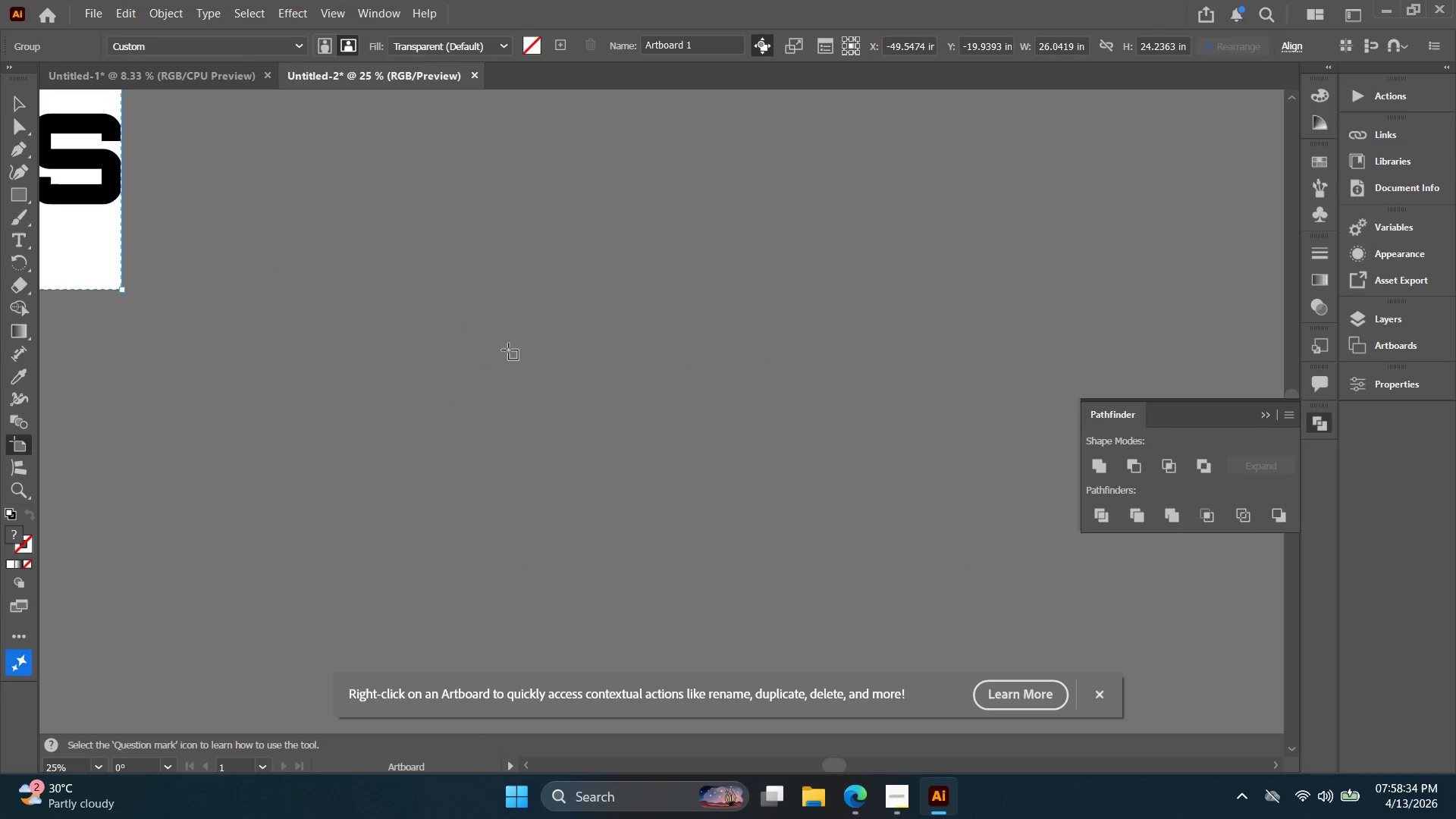 
key(Alt+AltLeft)
 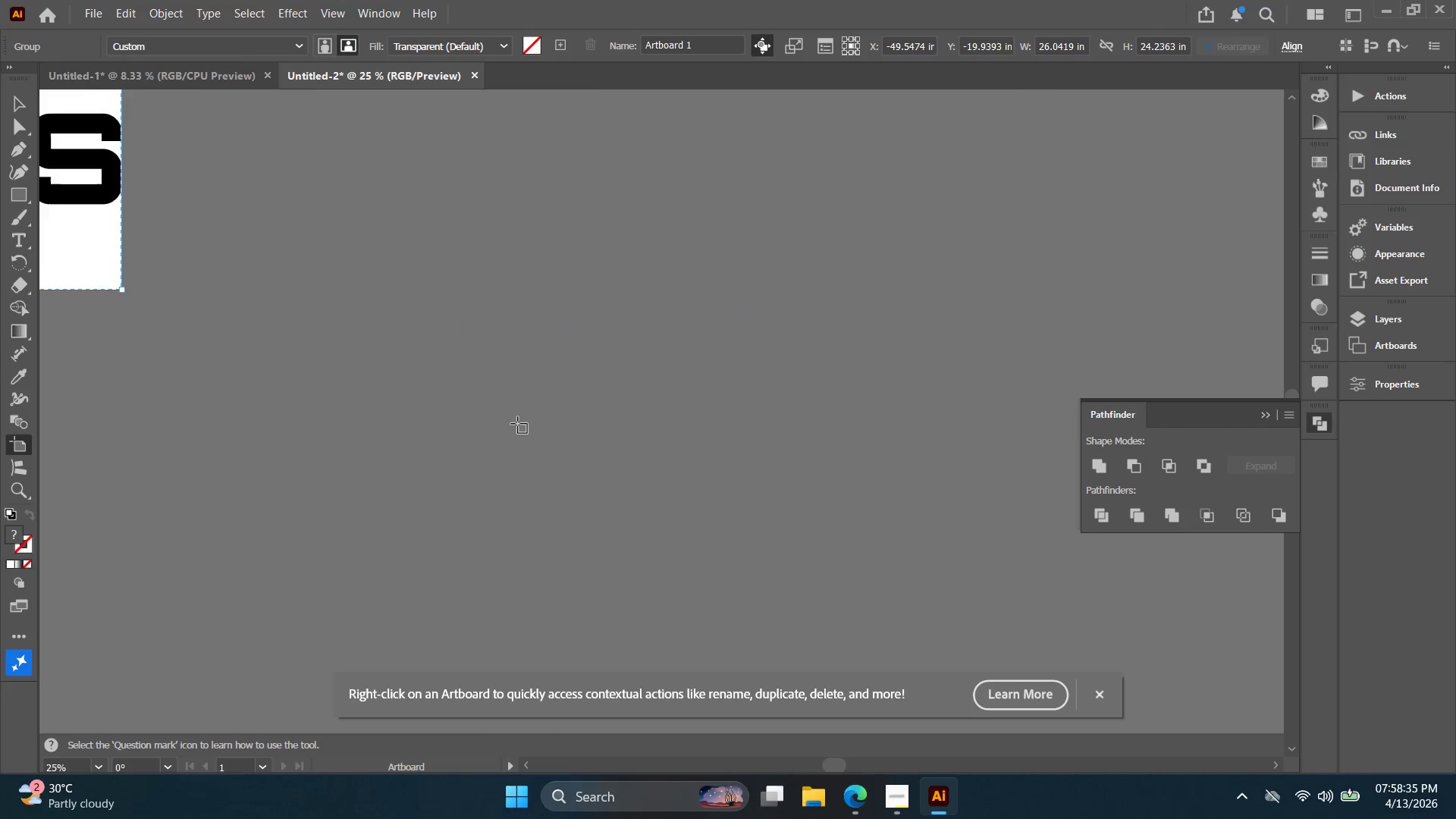 
hold_key(key=Space, duration=0.36)
 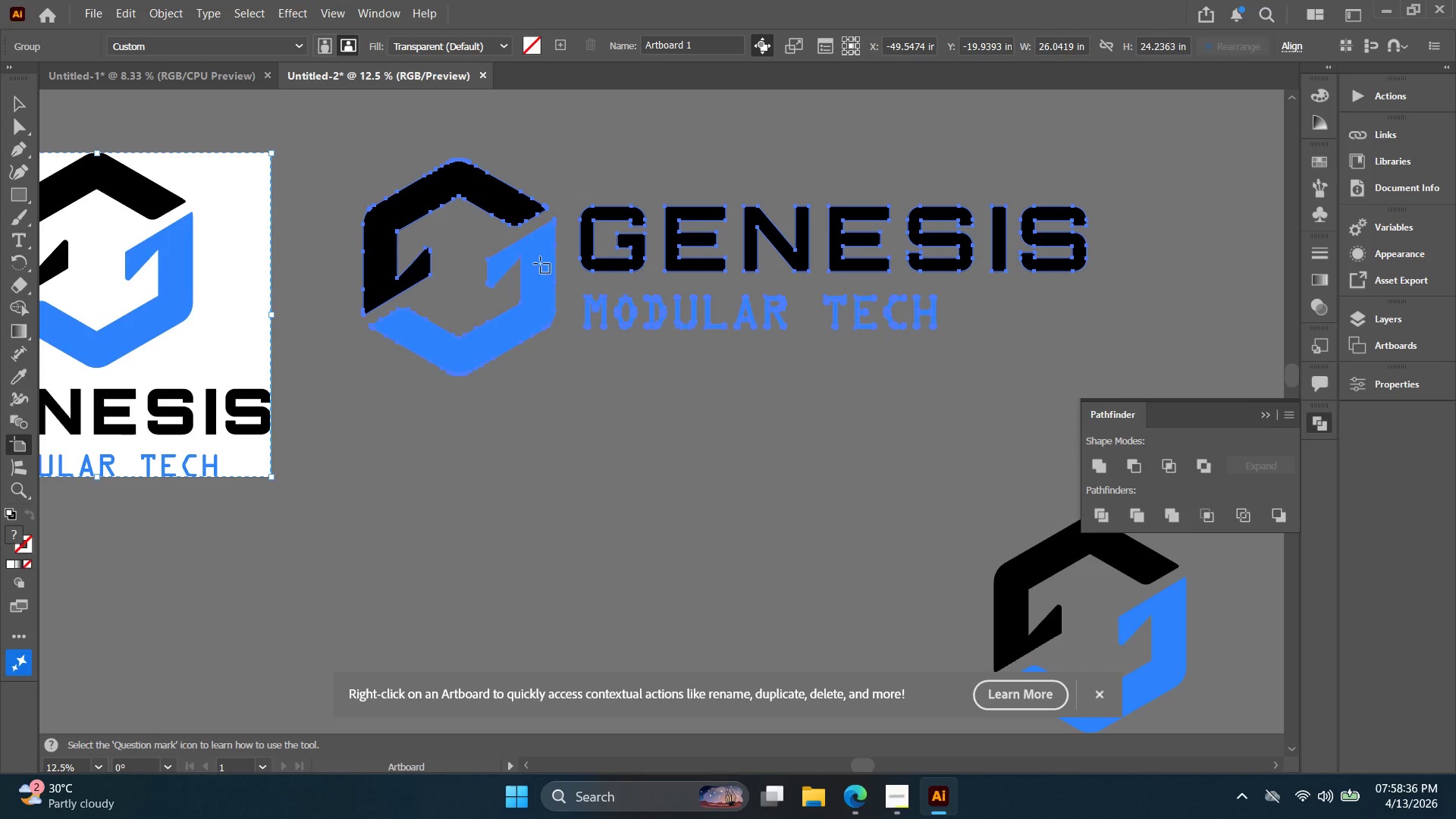 
left_click_drag(start_coordinate=[519, 388], to_coordinate=[471, 506])
 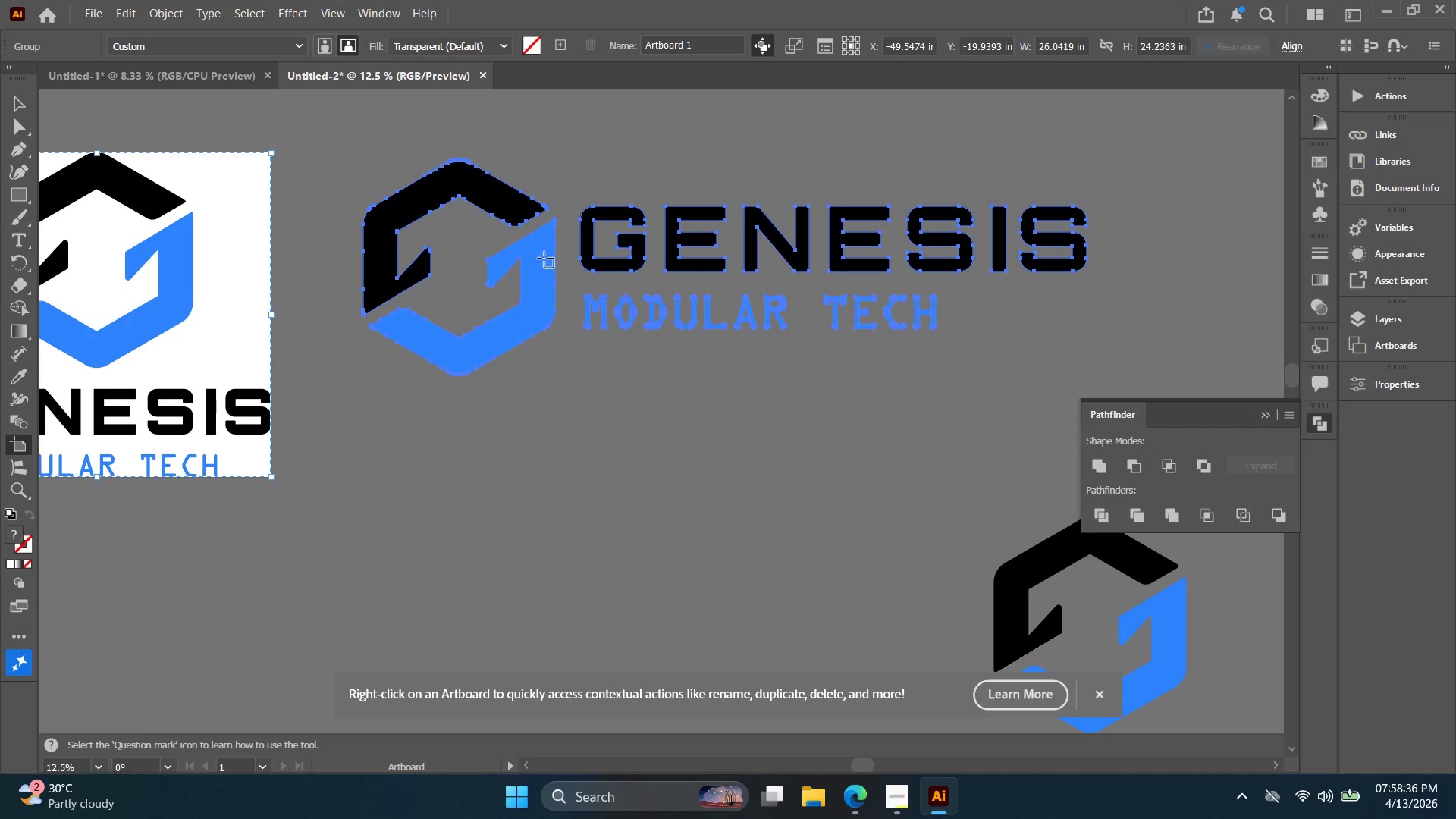 
scroll: coordinate [517, 423], scroll_direction: down, amount: 2.0
 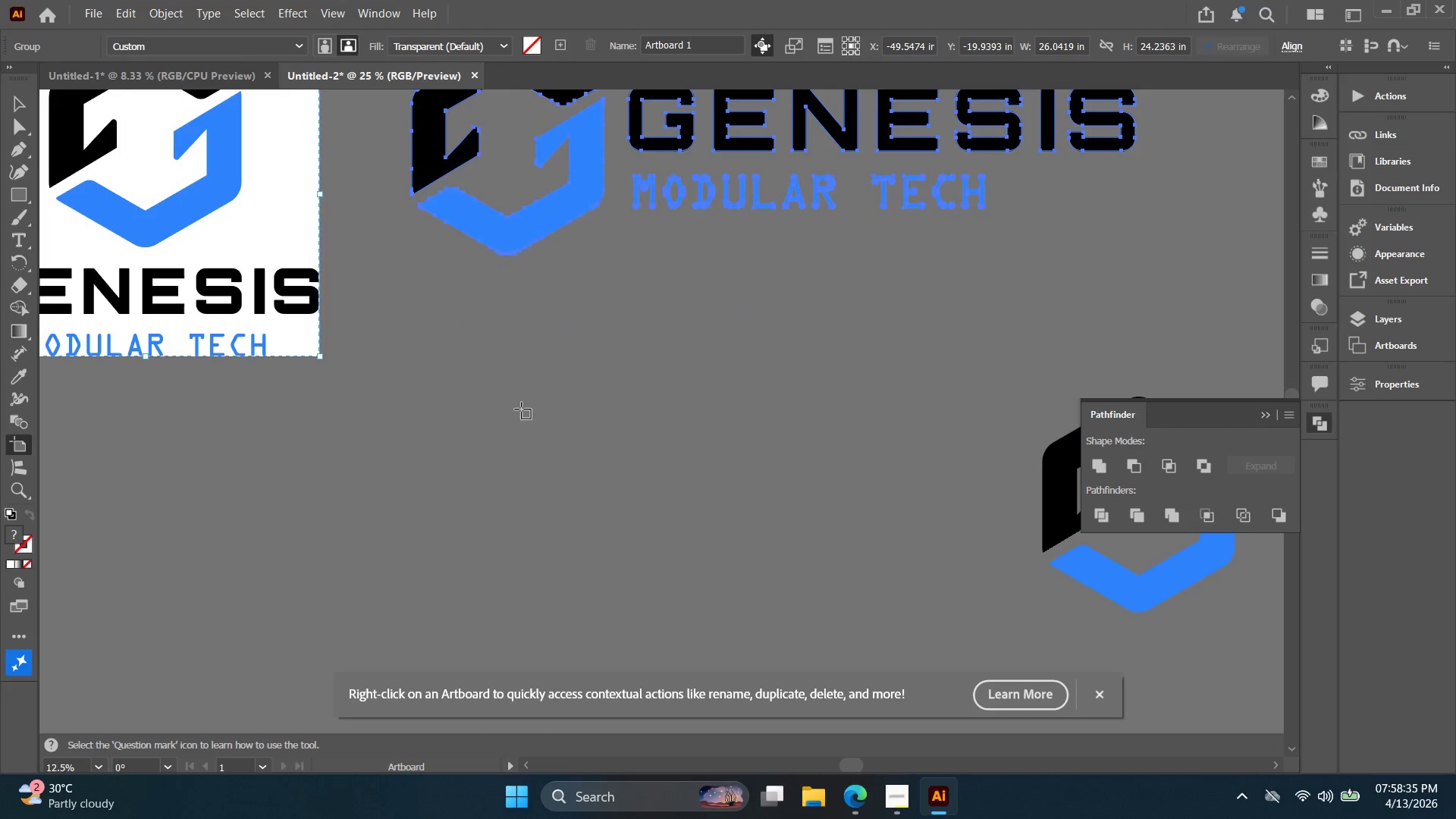 
left_click([540, 263])
 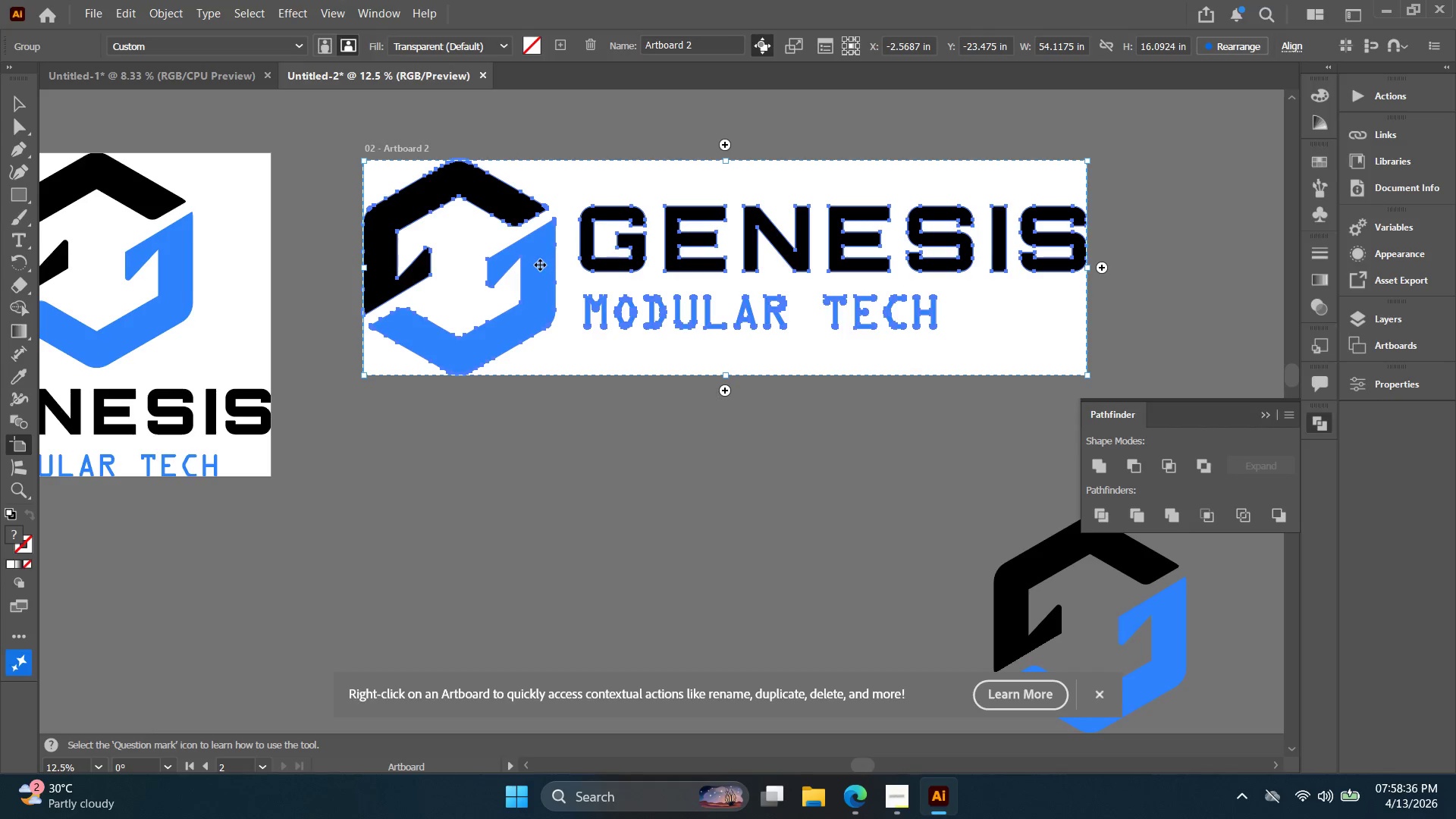 
key(V)
 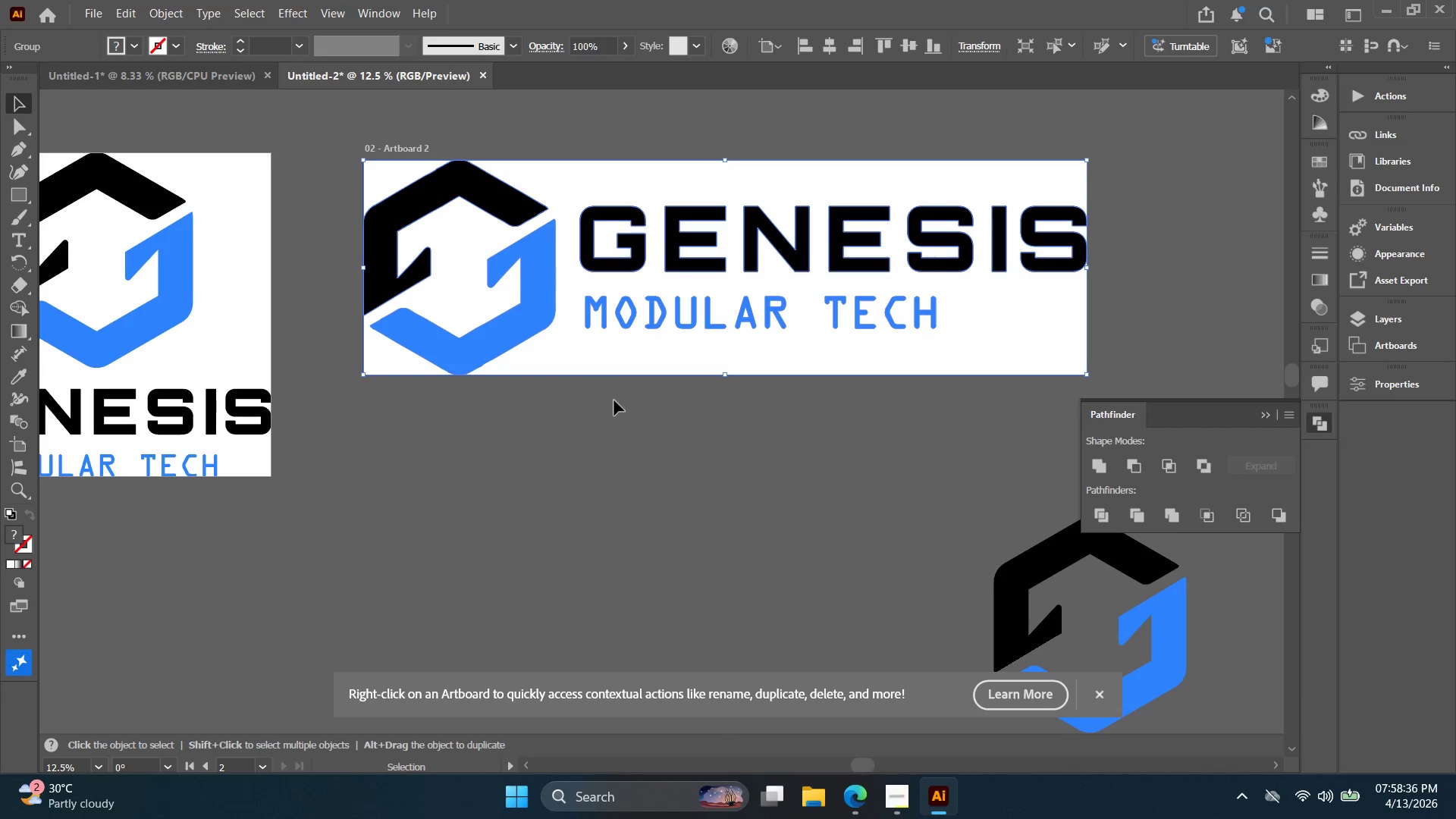 
hold_key(key=Space, duration=0.39)
 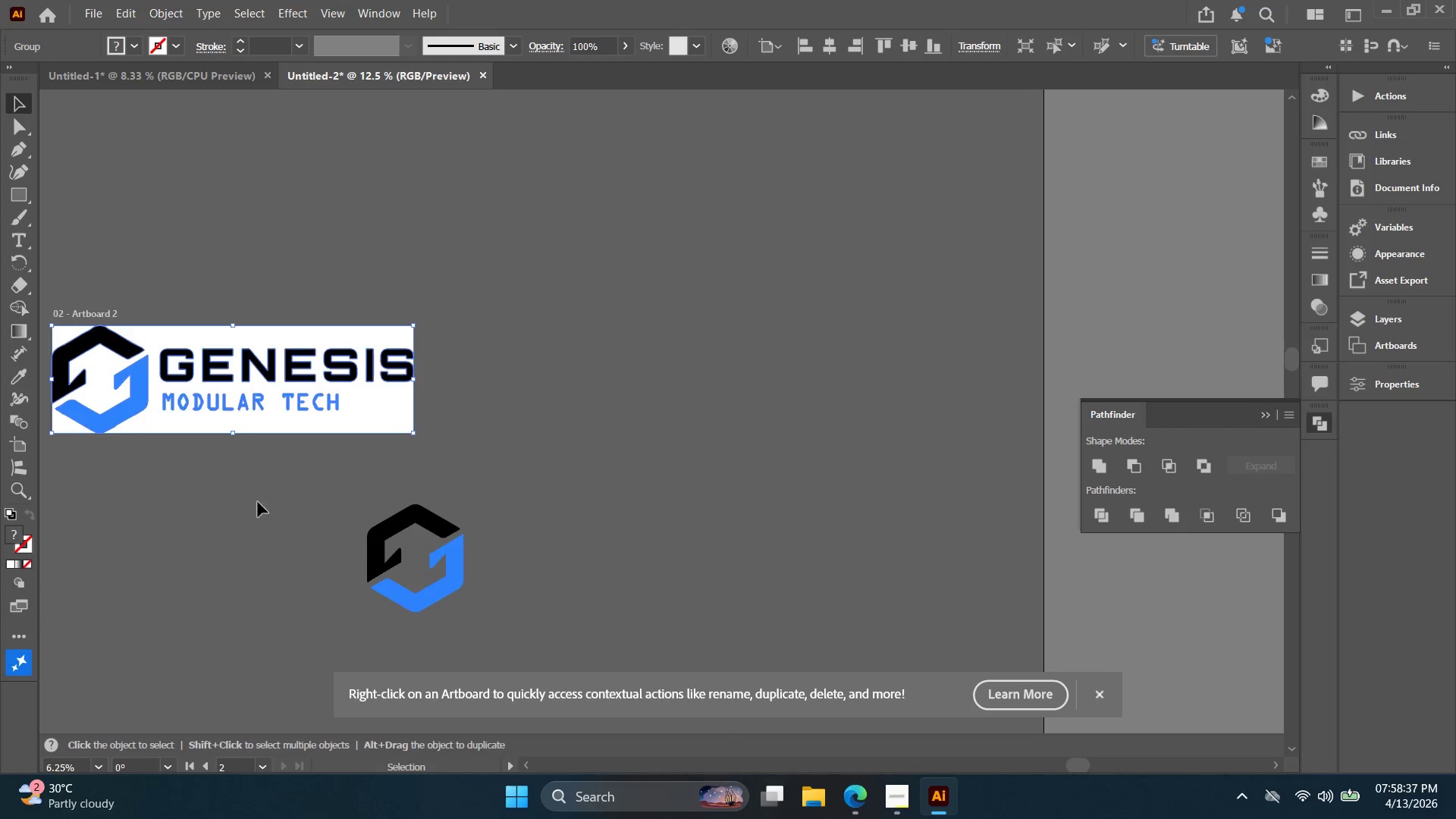 
left_click_drag(start_coordinate=[612, 417], to_coordinate=[148, 453])
 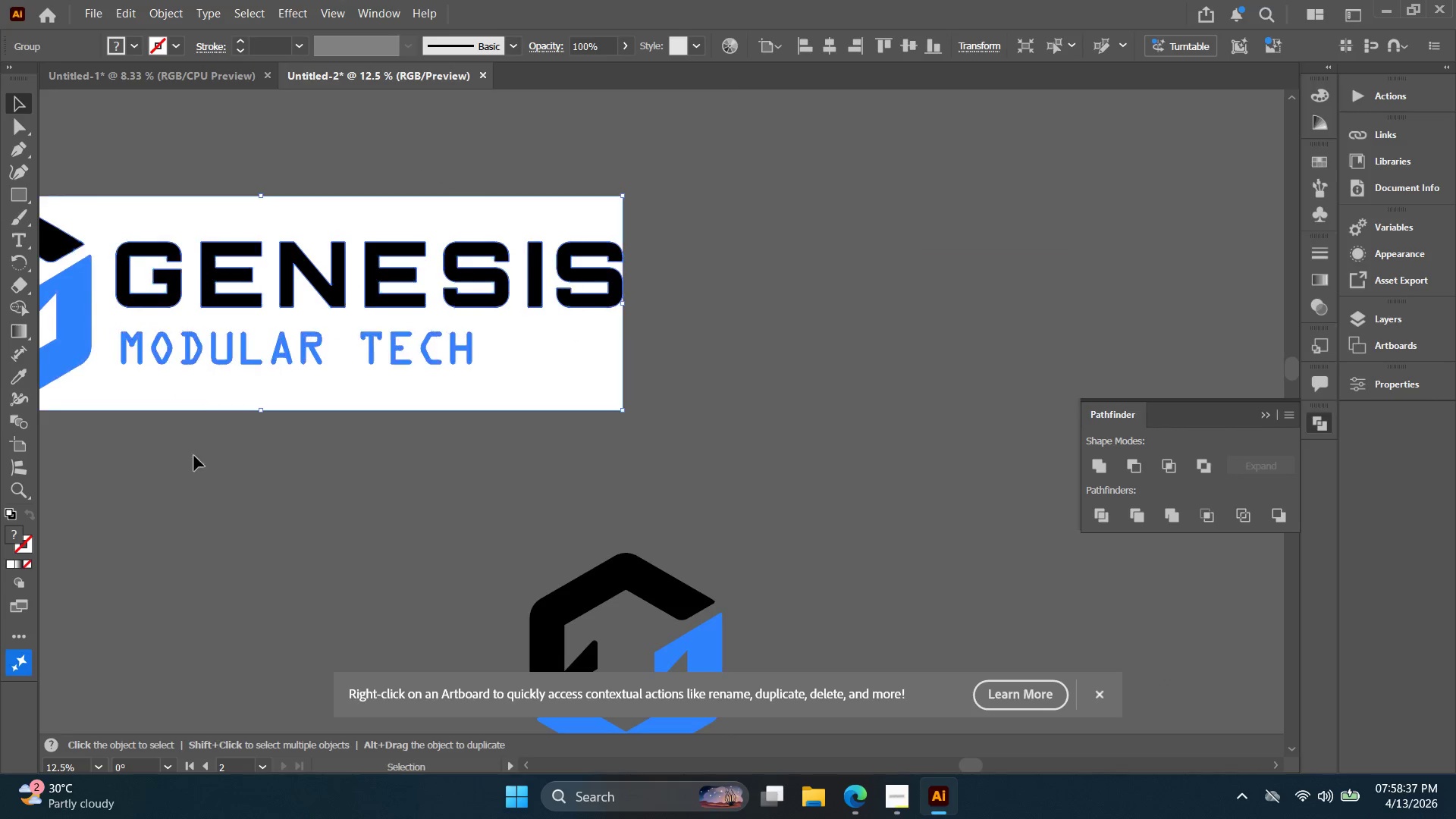 
key(Alt+AltLeft)
 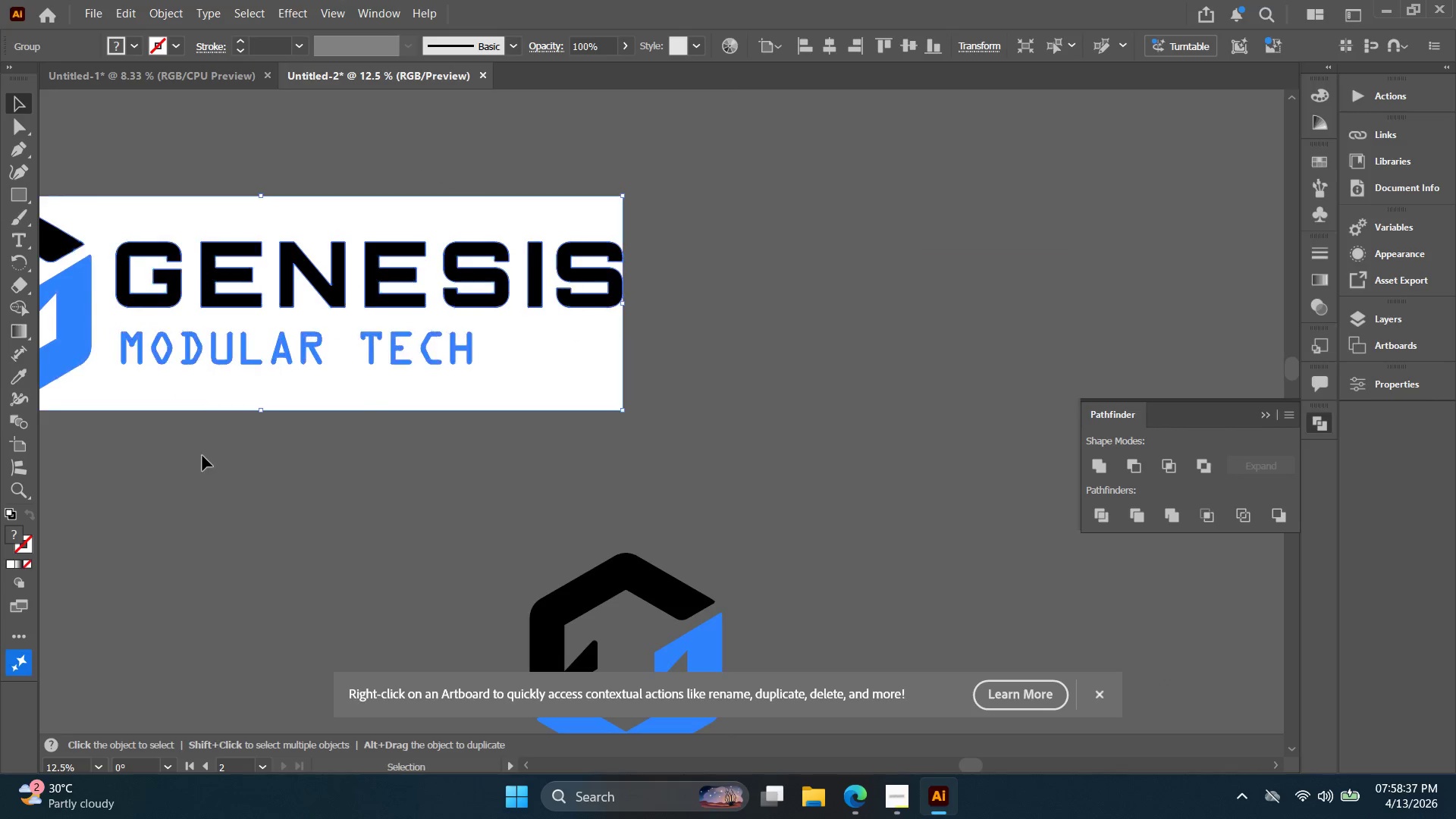 
hold_key(key=Space, duration=0.33)
 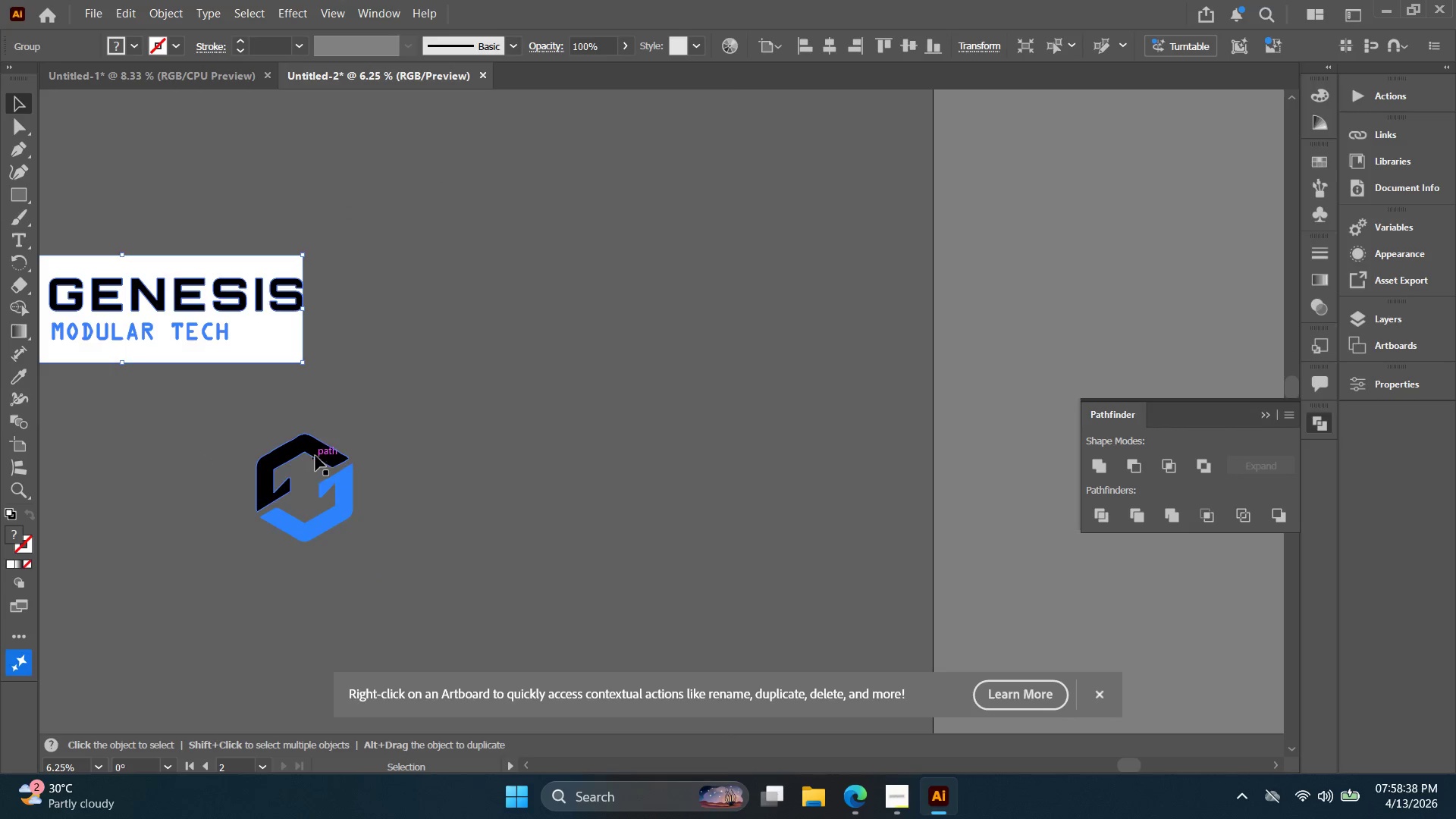 
left_click_drag(start_coordinate=[272, 508], to_coordinate=[162, 438])
 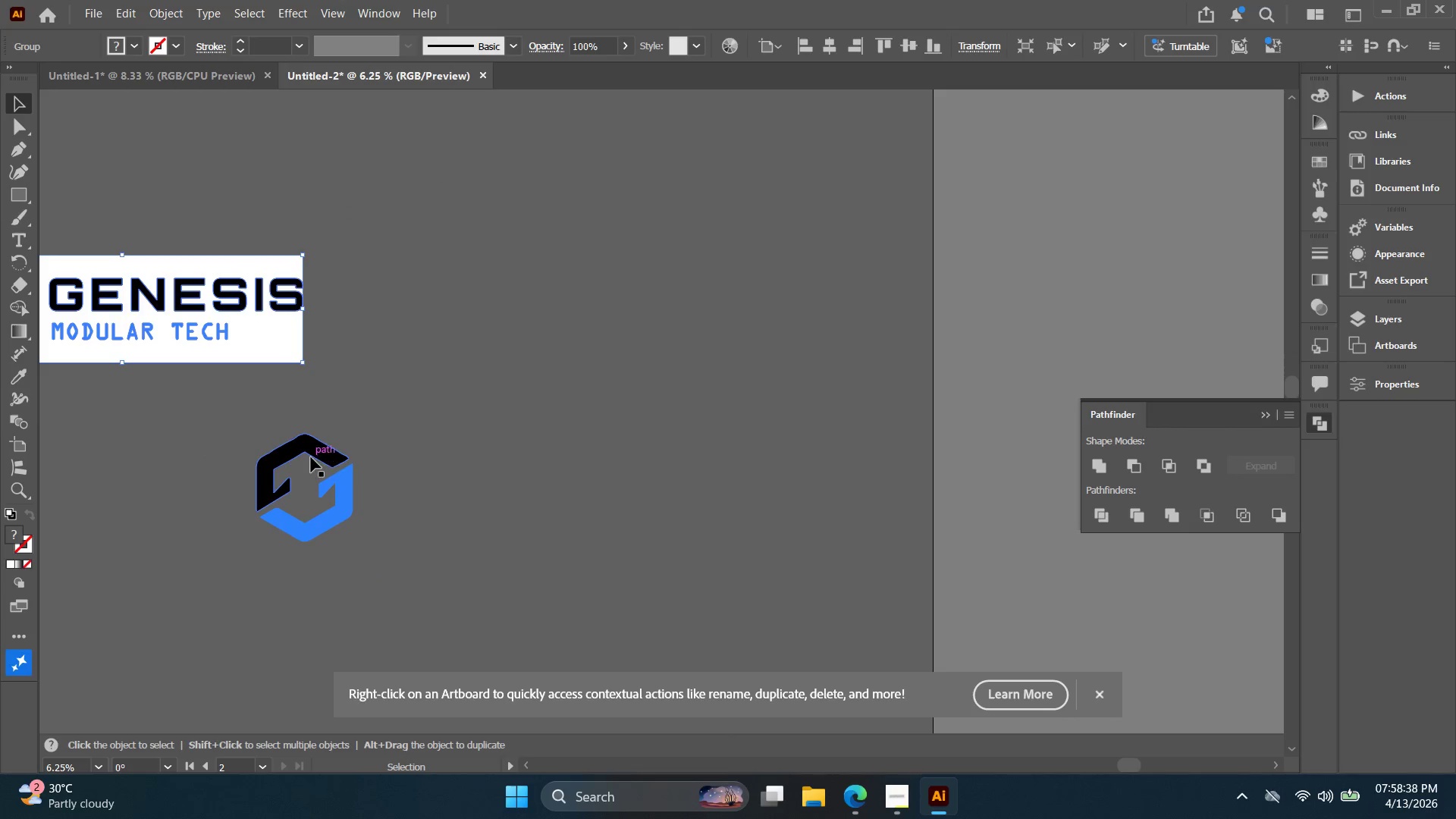 
scroll: coordinate [205, 456], scroll_direction: down, amount: 2.0
 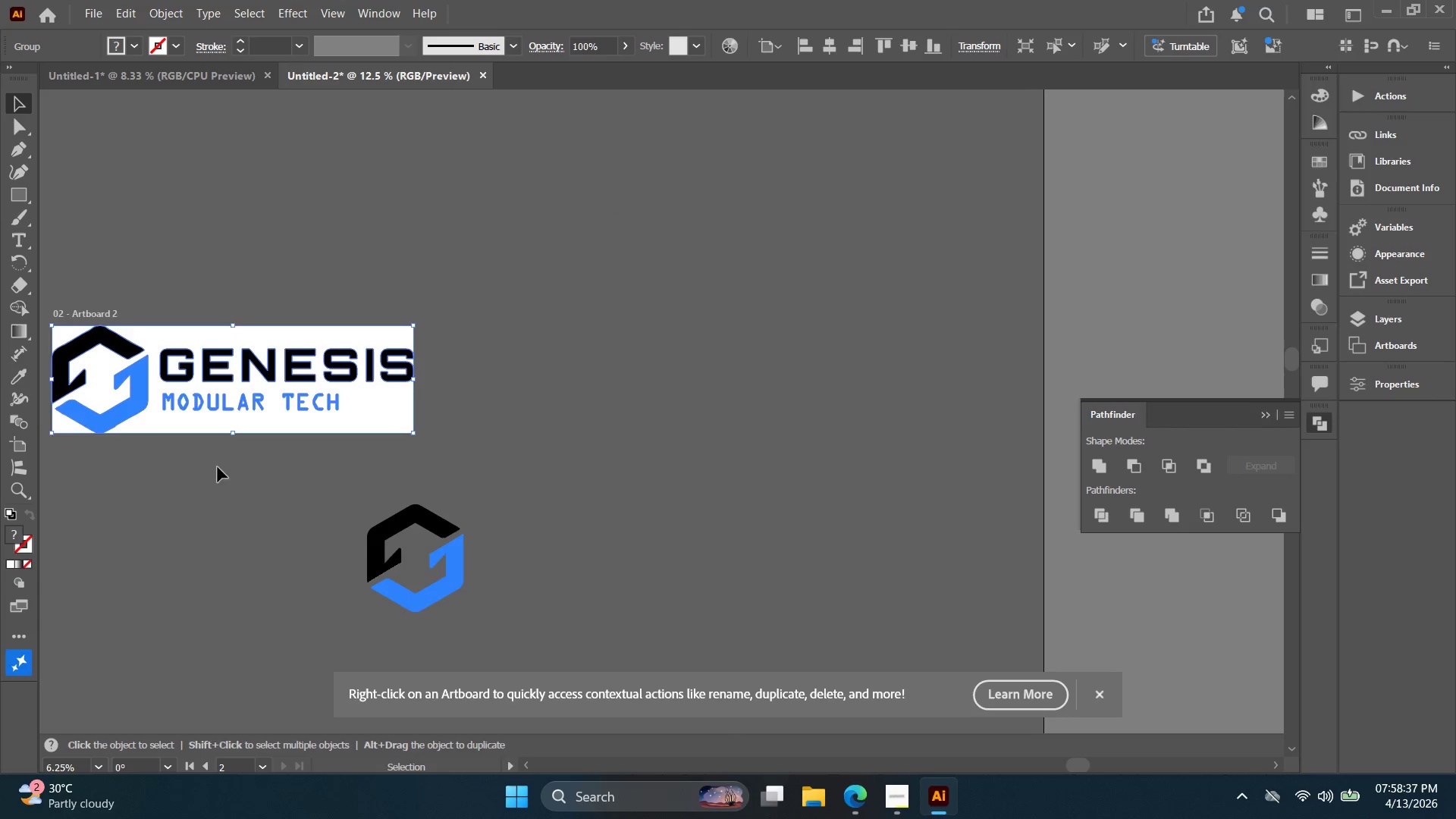 
left_click_drag(start_coordinate=[315, 455], to_coordinate=[401, 284])
 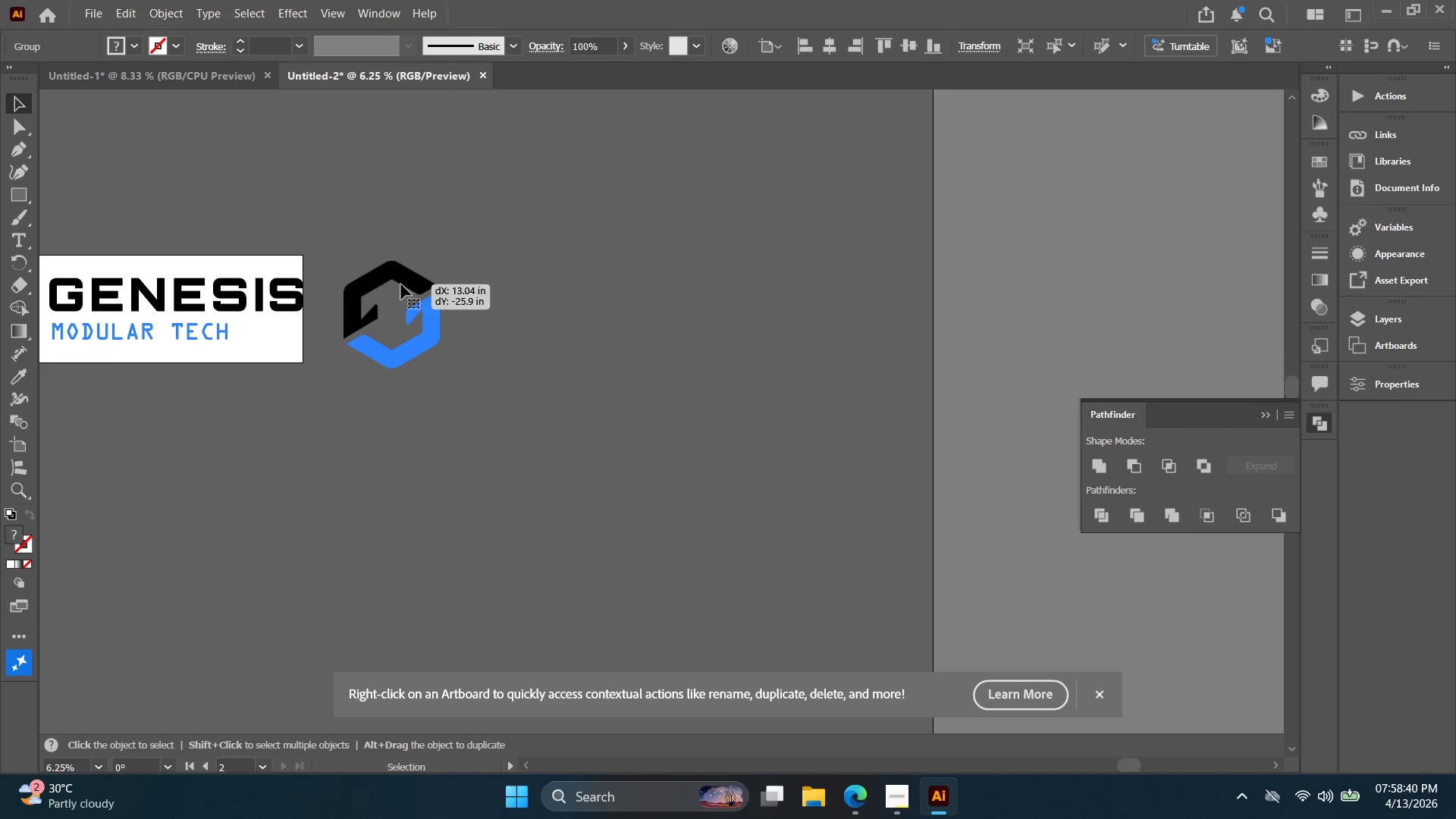 
hold_key(key=Space, duration=0.56)
 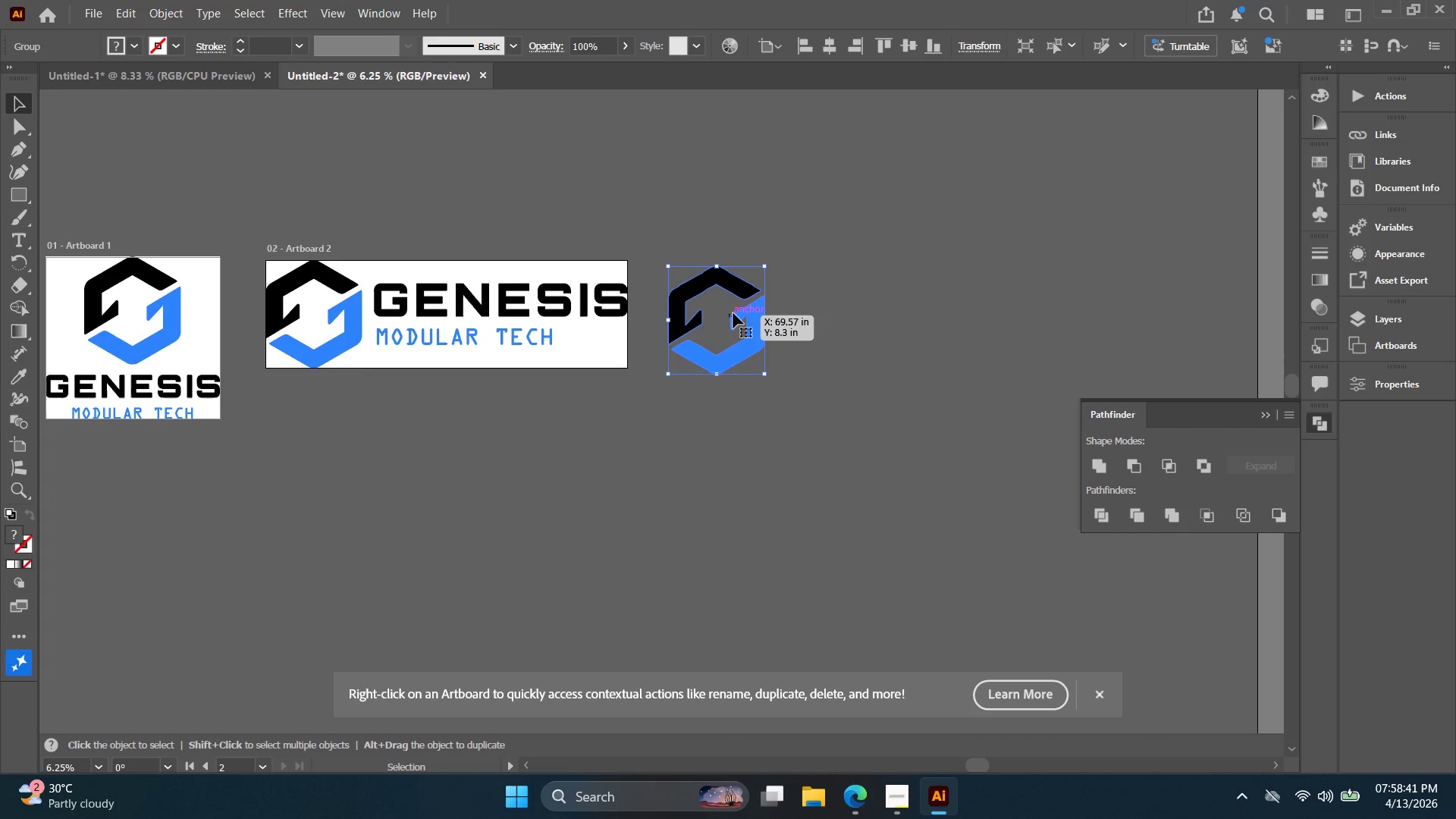 
left_click_drag(start_coordinate=[435, 296], to_coordinate=[760, 301])
 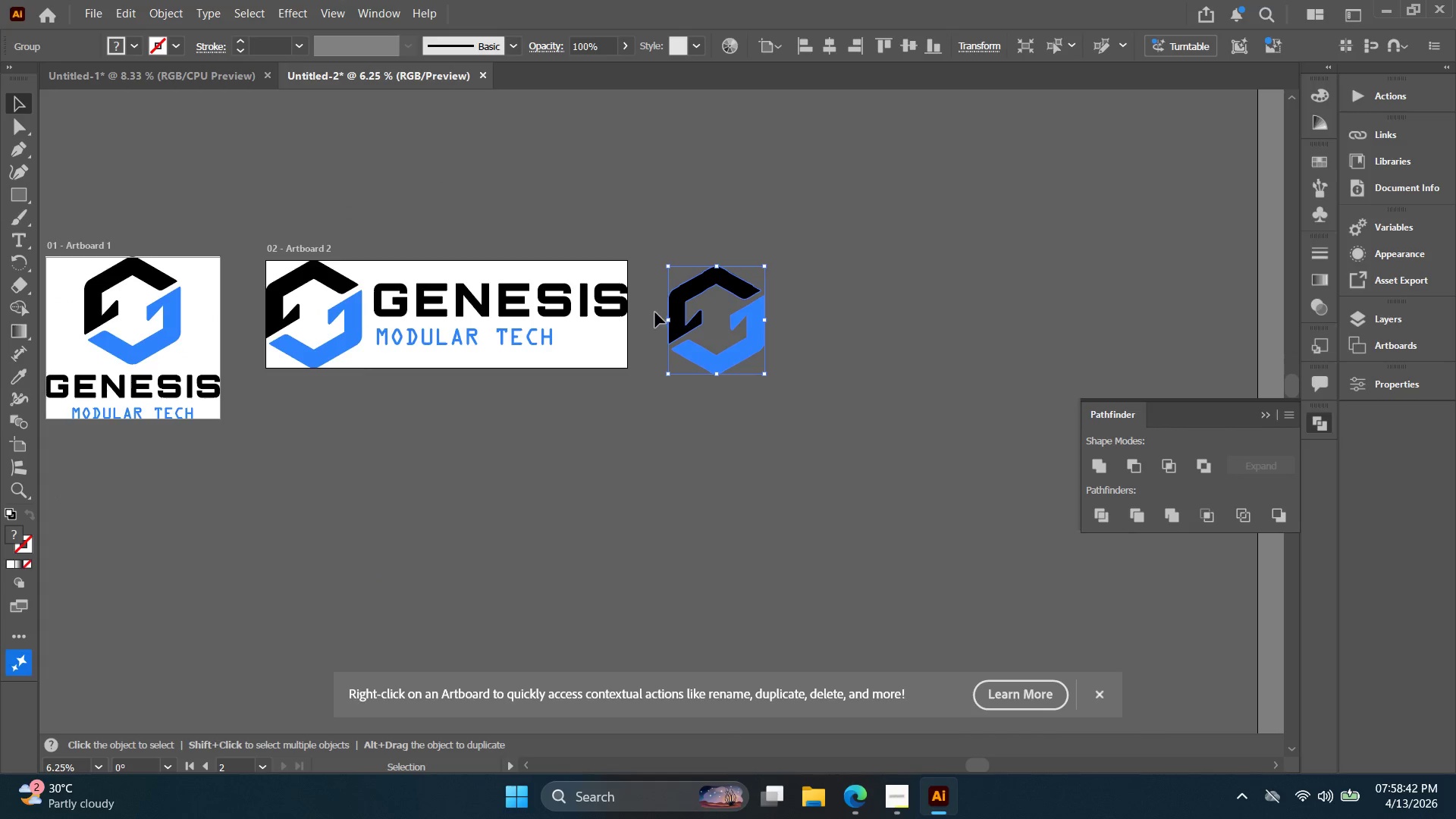 
key(Shift+O)
 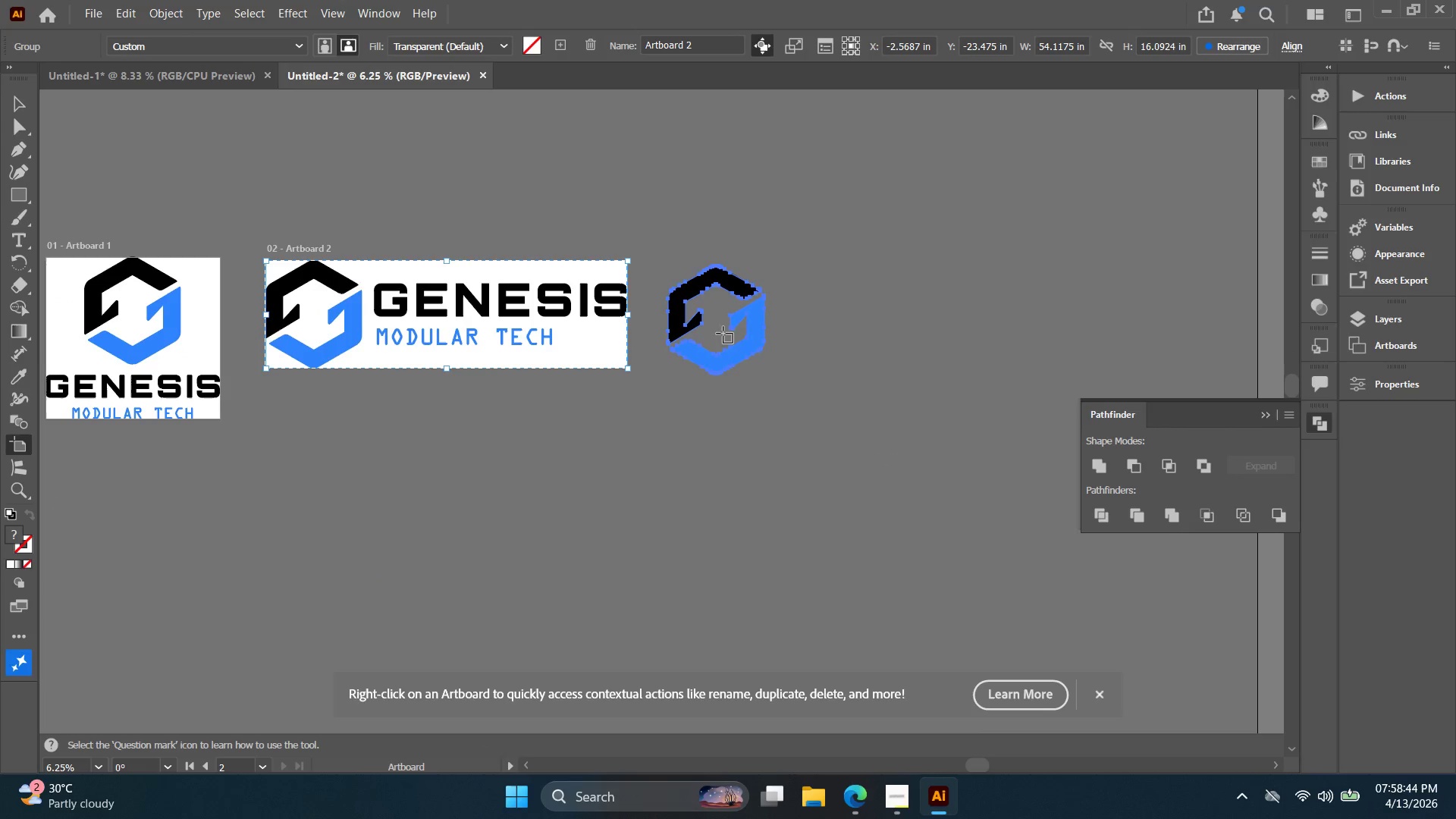 
left_click([755, 316])
 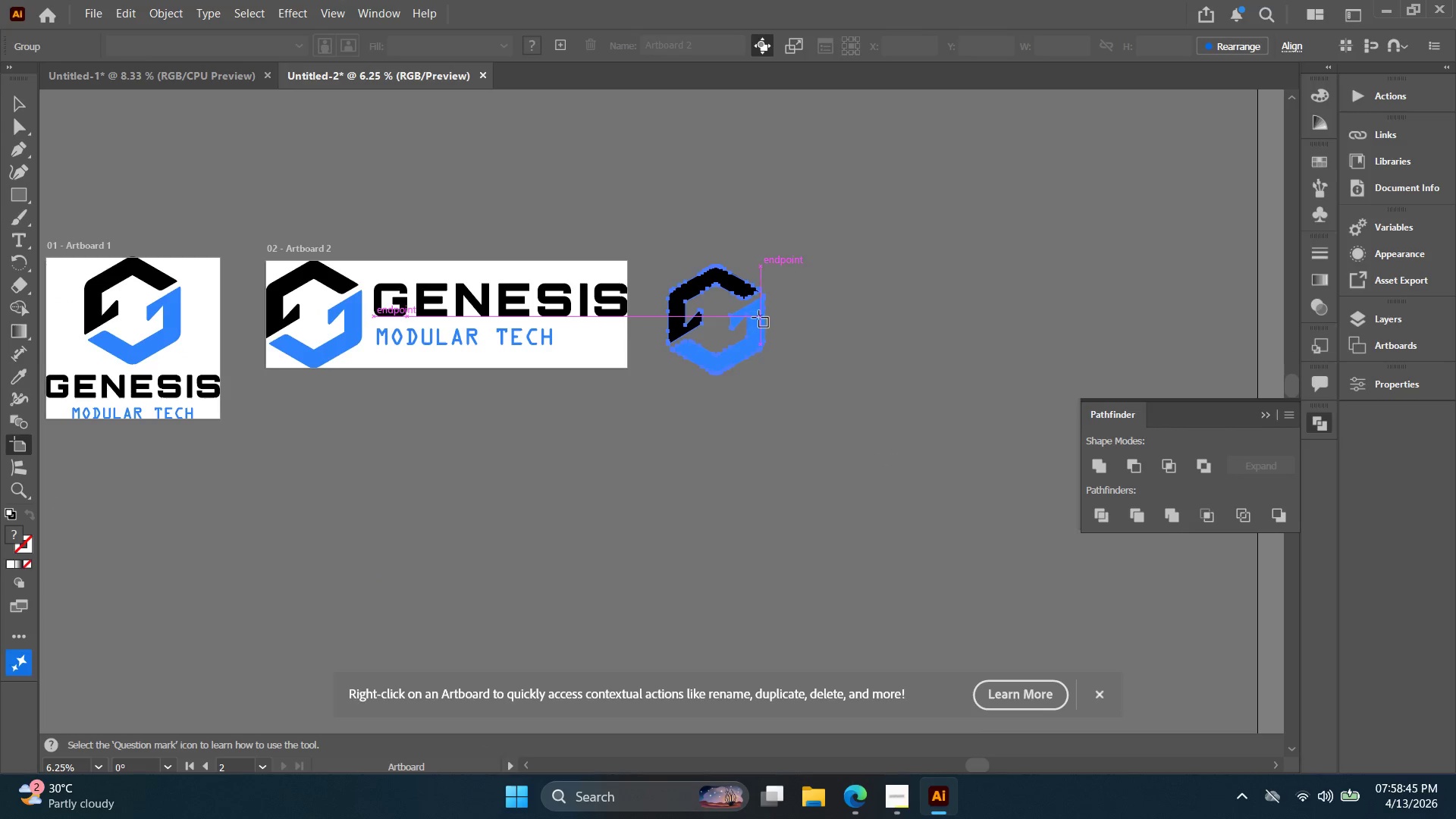 
left_click([758, 317])
 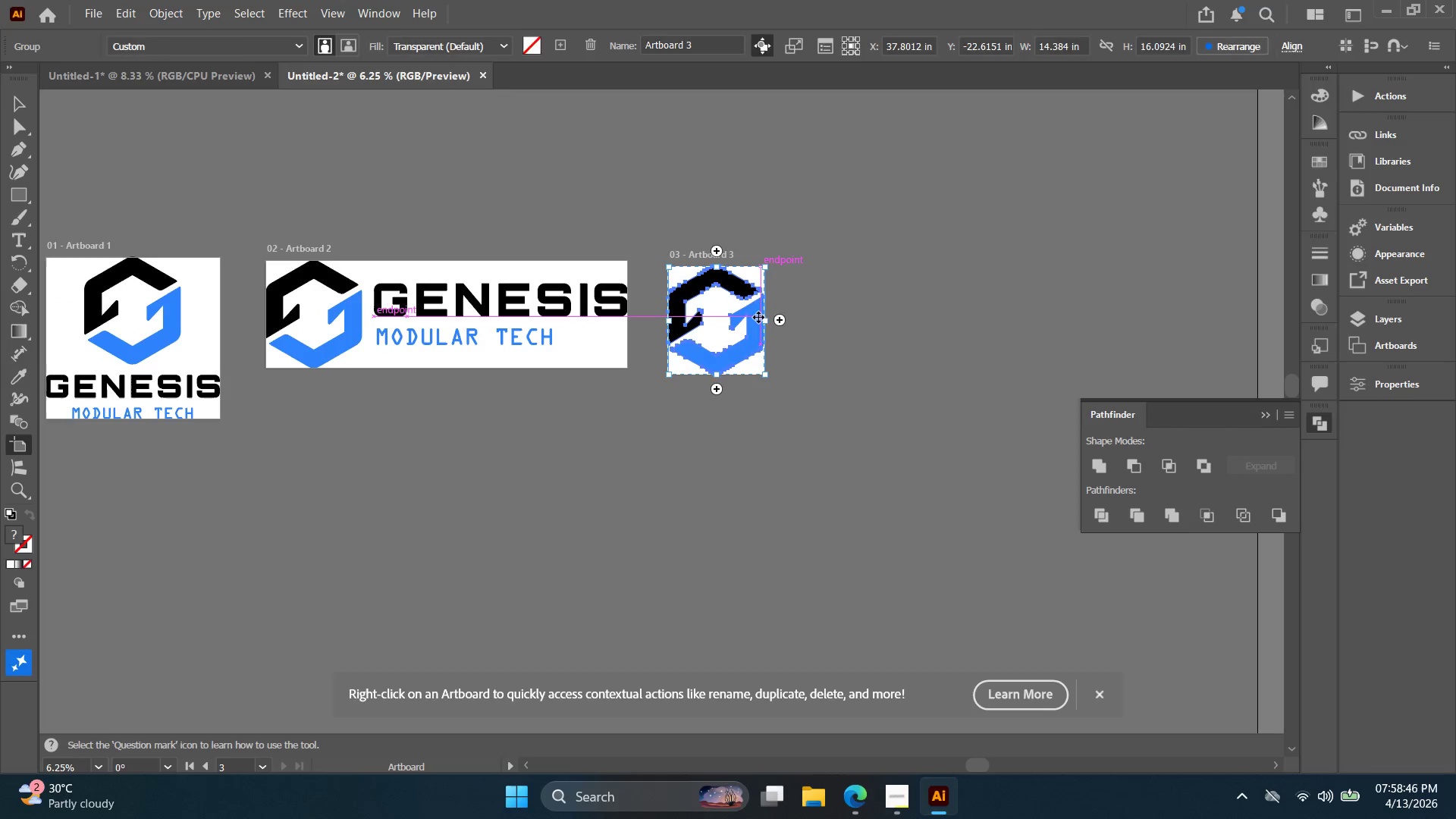 
key(V)
 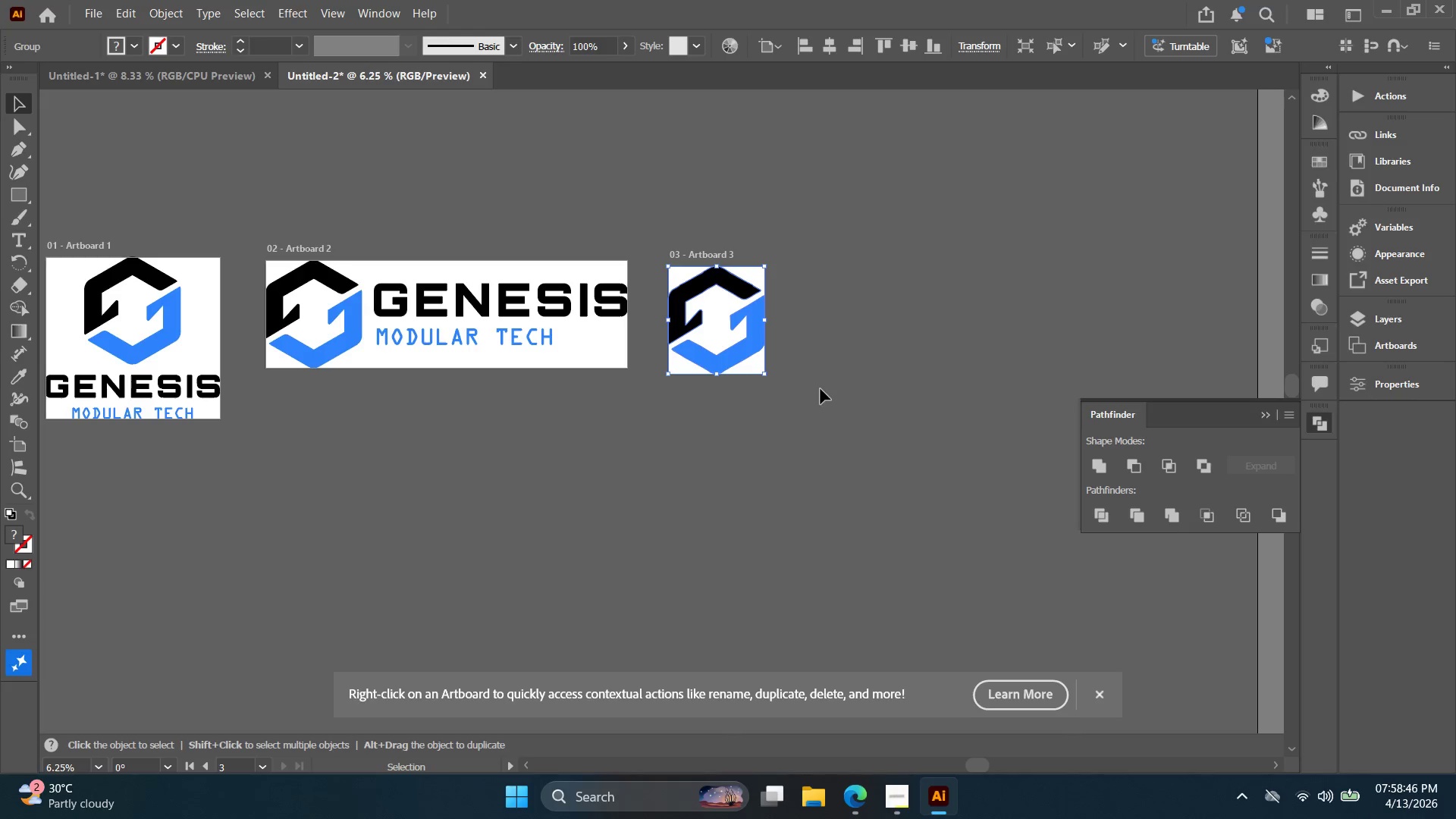 
left_click([821, 389])
 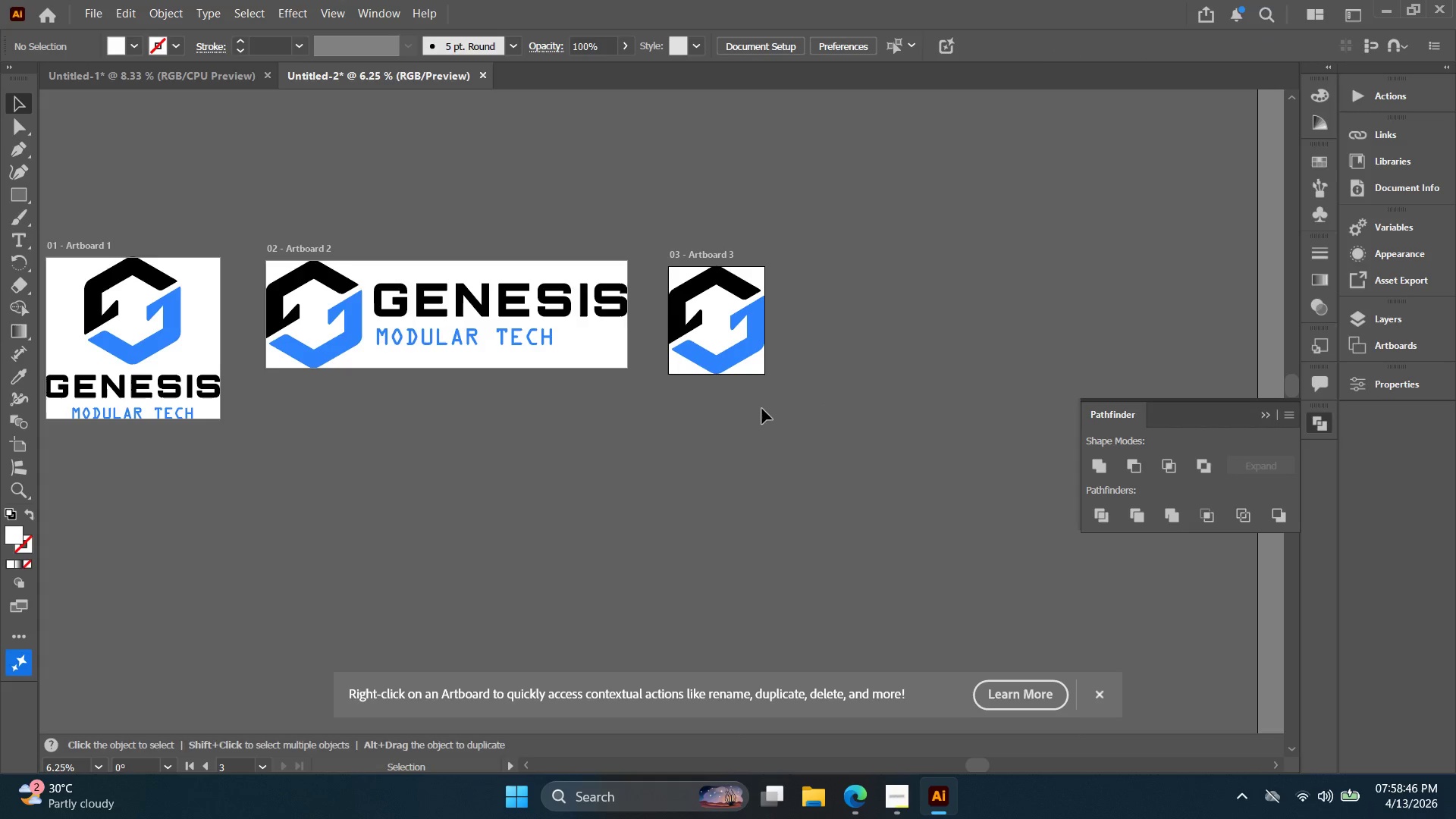 
hold_key(key=Space, duration=0.36)
 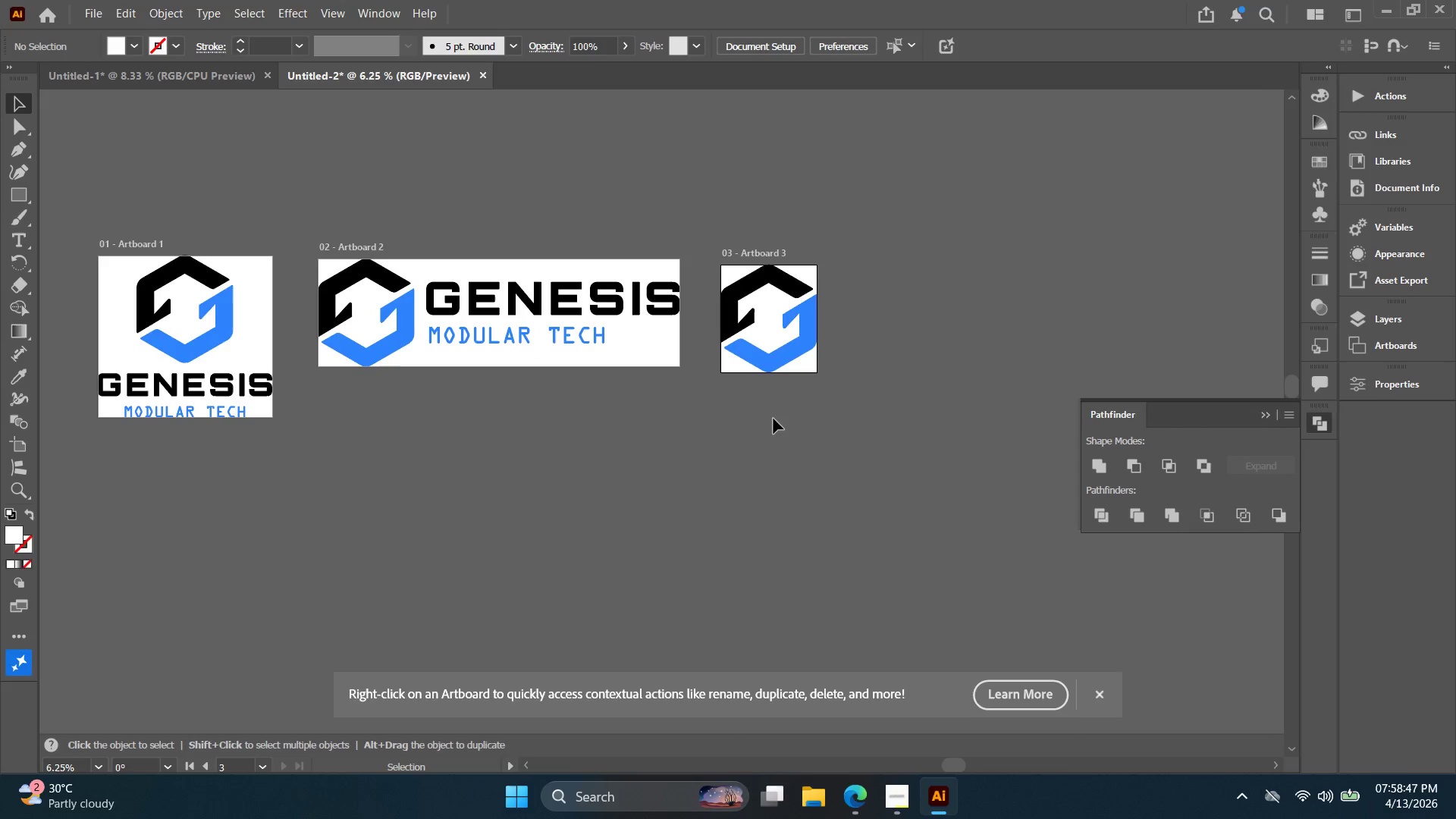 
left_click_drag(start_coordinate=[723, 421], to_coordinate=[775, 419])
 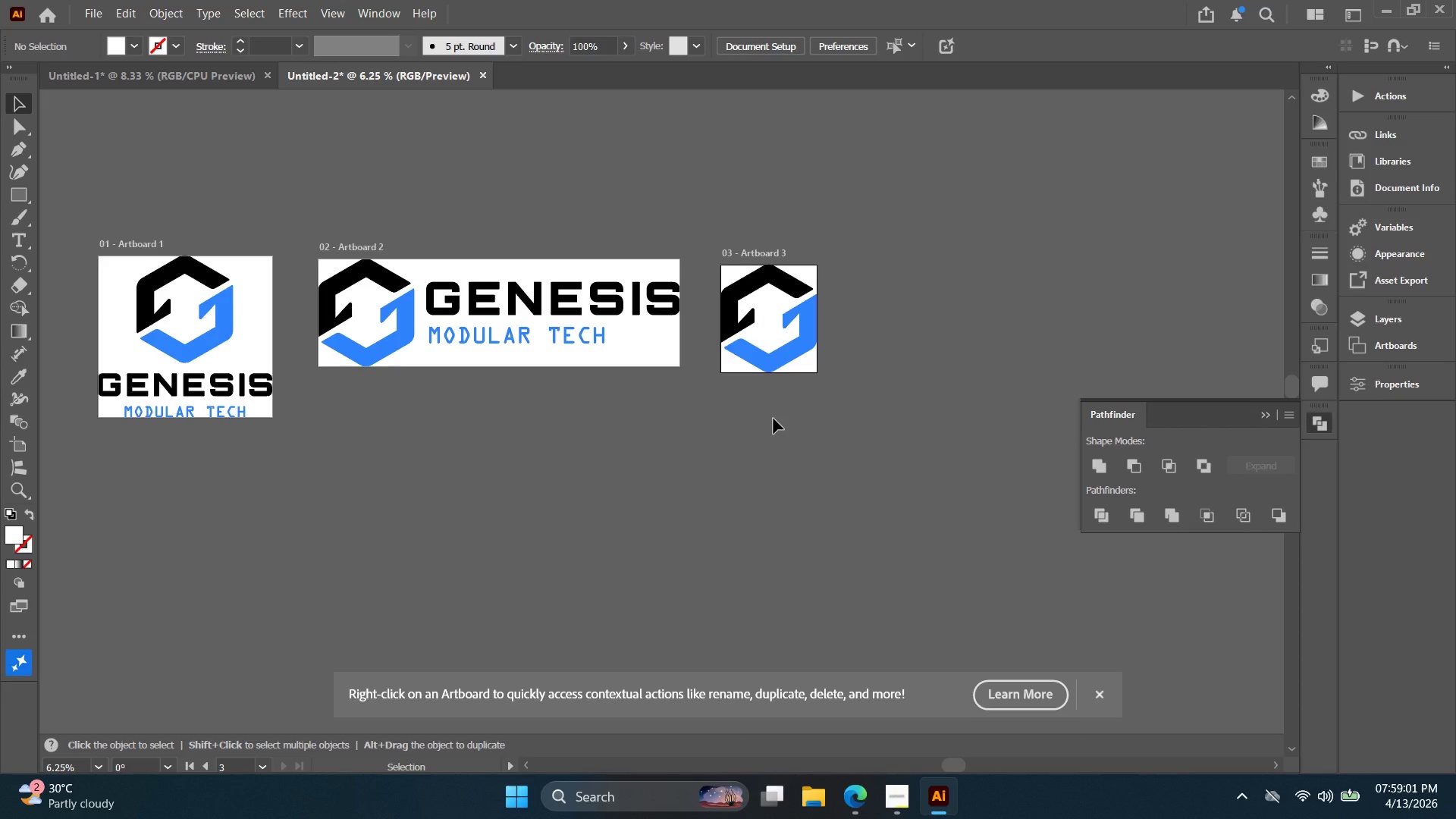 
wait(19.09)
 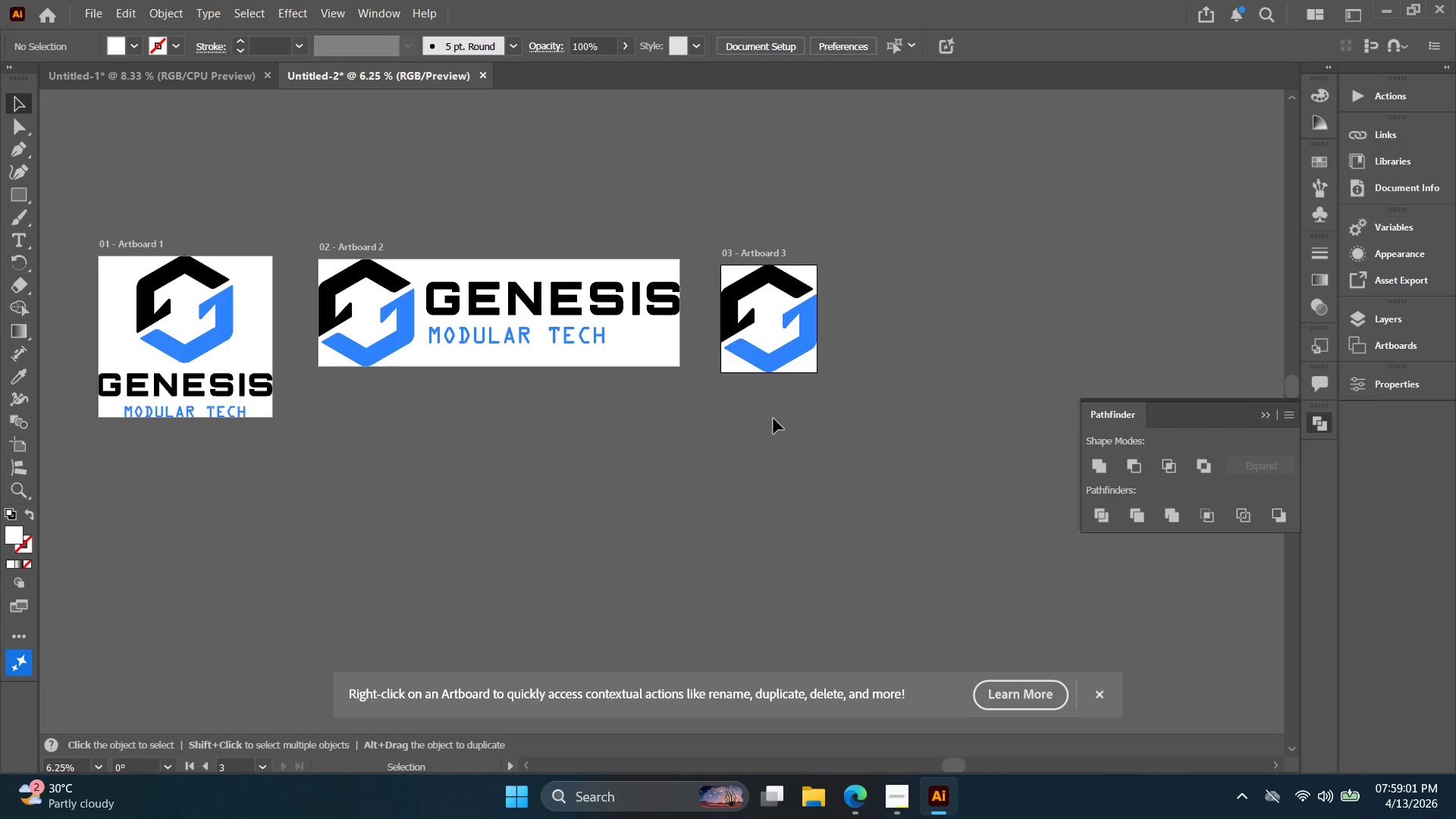 
left_click([894, 809])